 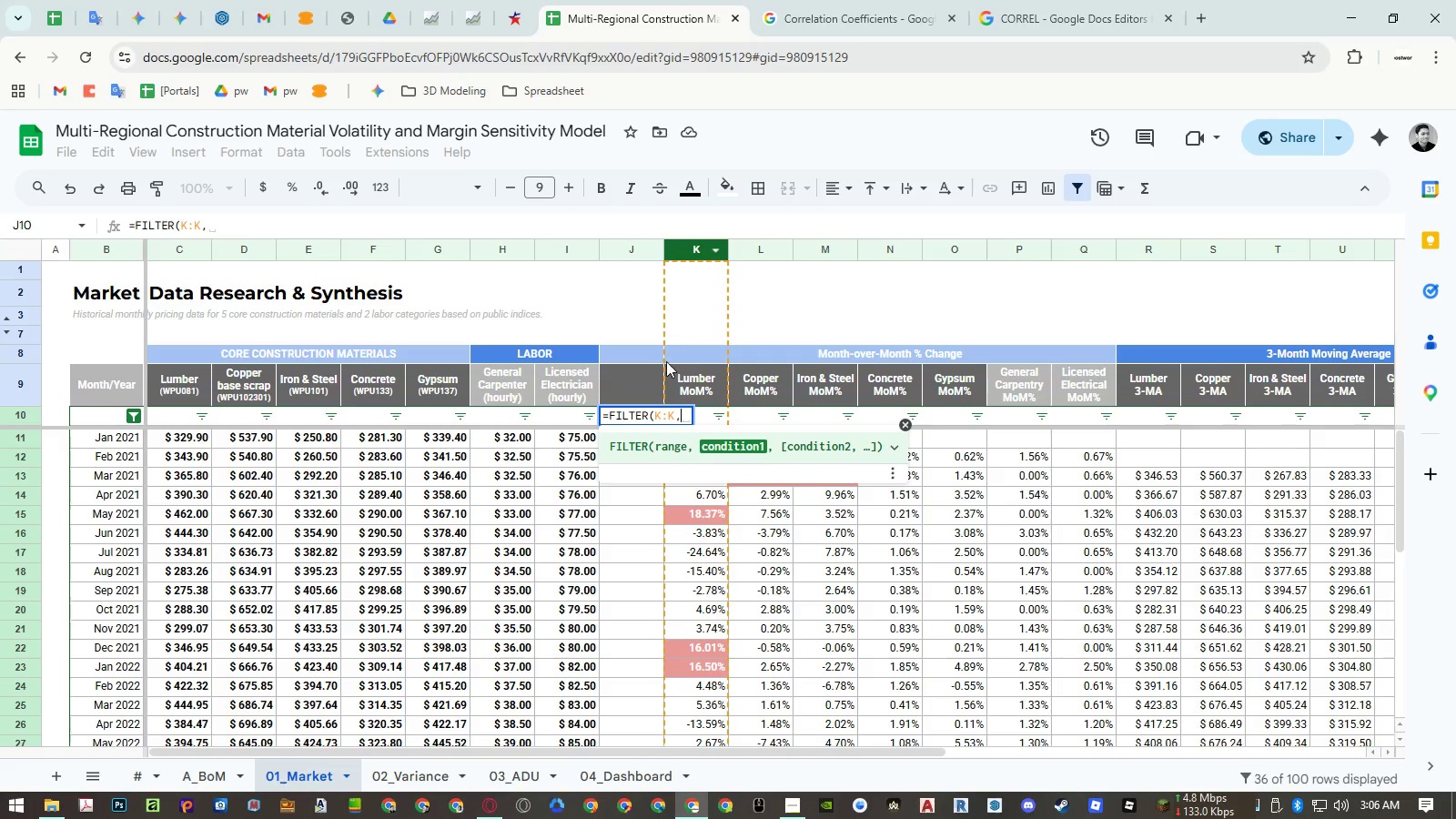 
double_click([660, 412])
 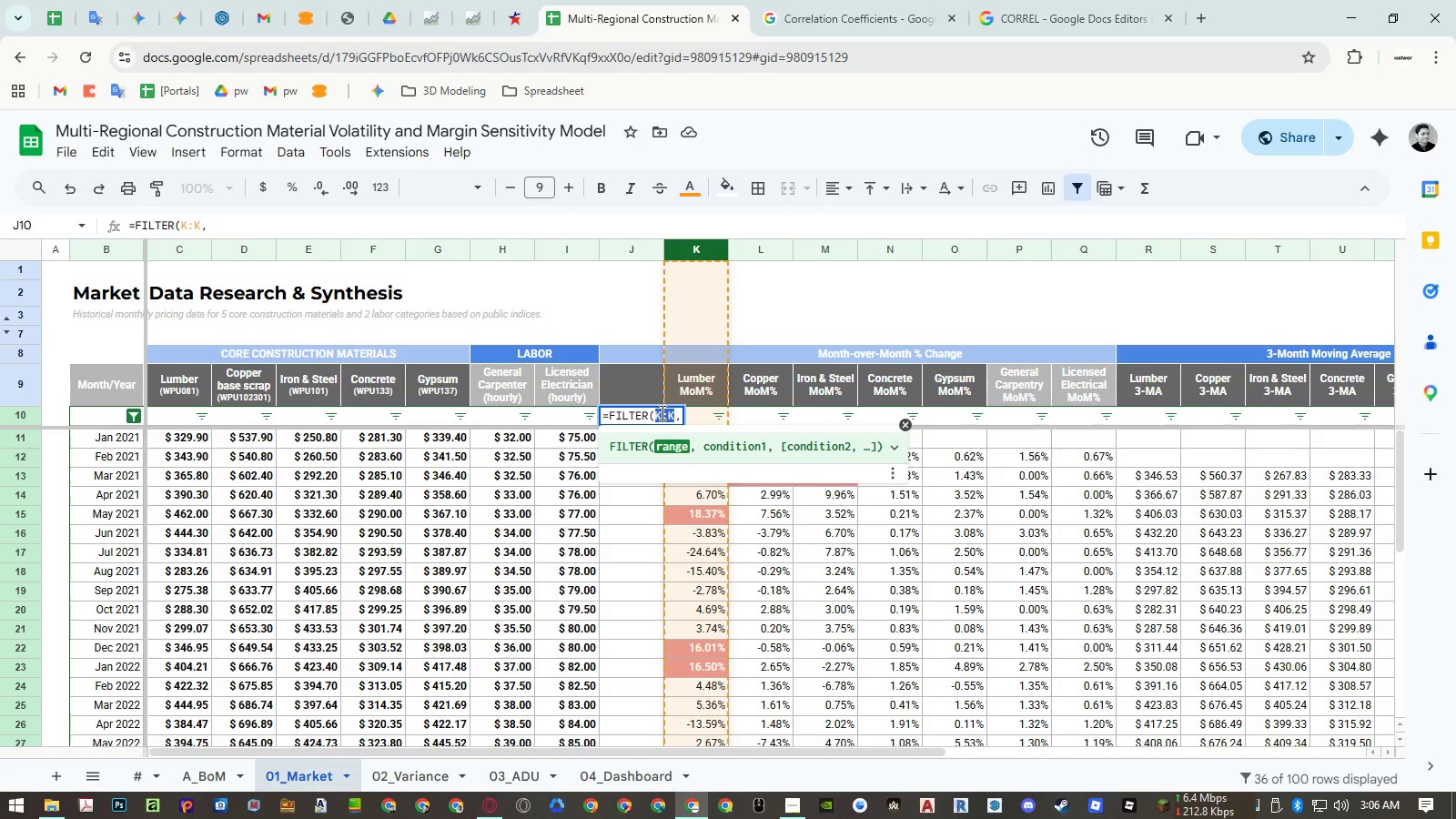 
key(Control+ControlLeft)
 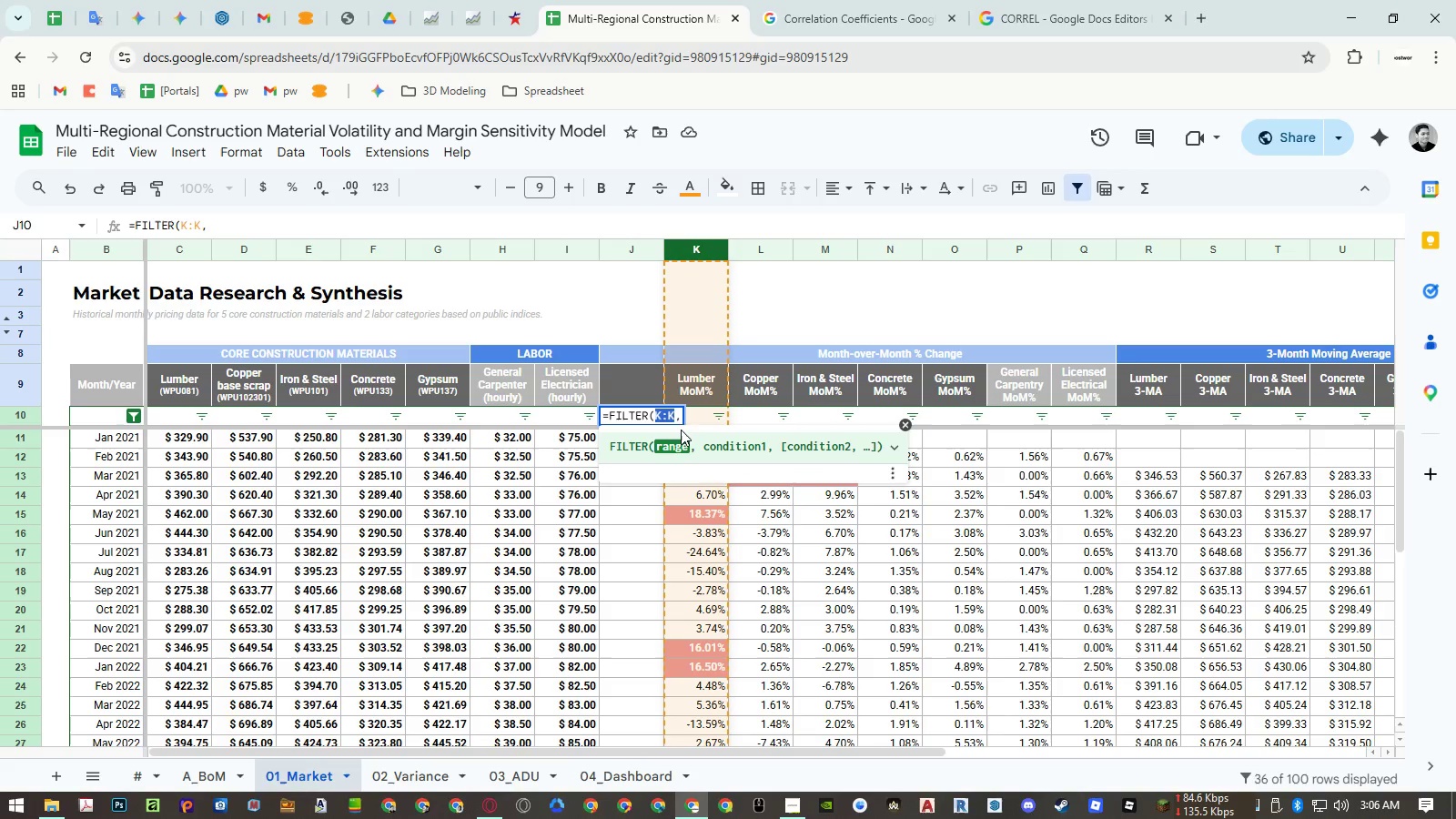 
key(Control+C)
 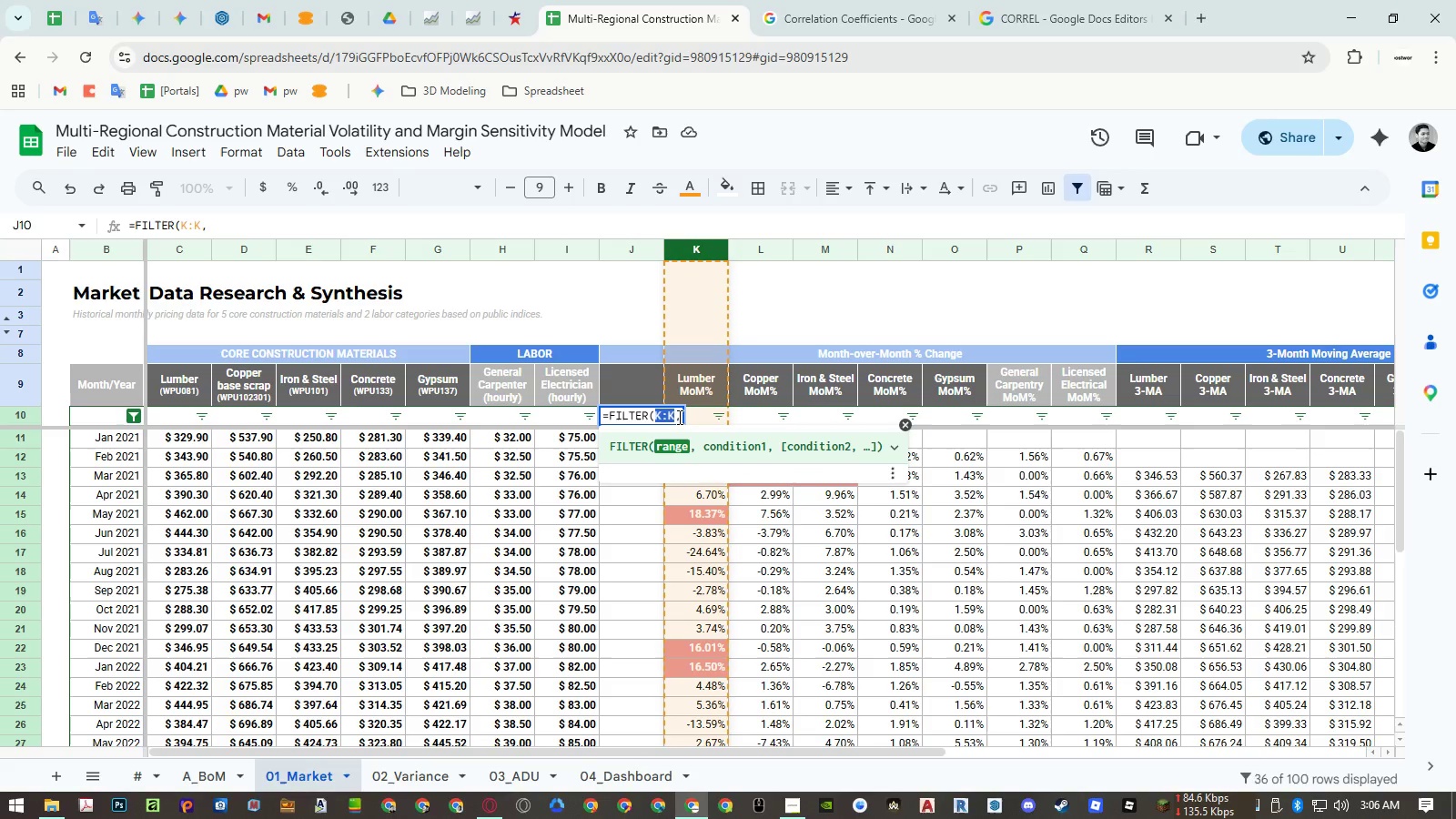 
left_click([678, 417])
 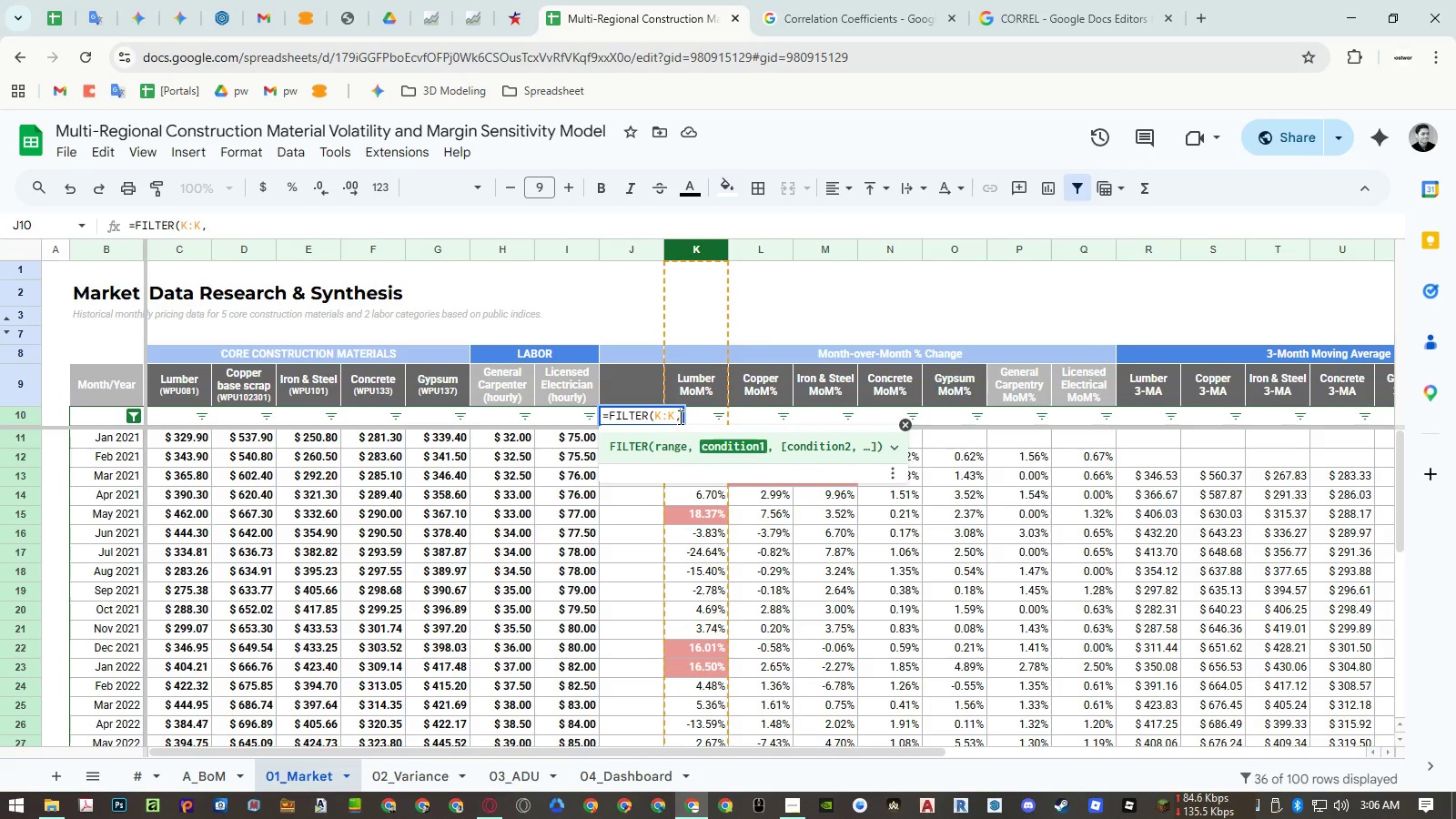 
key(Control+ControlLeft)
 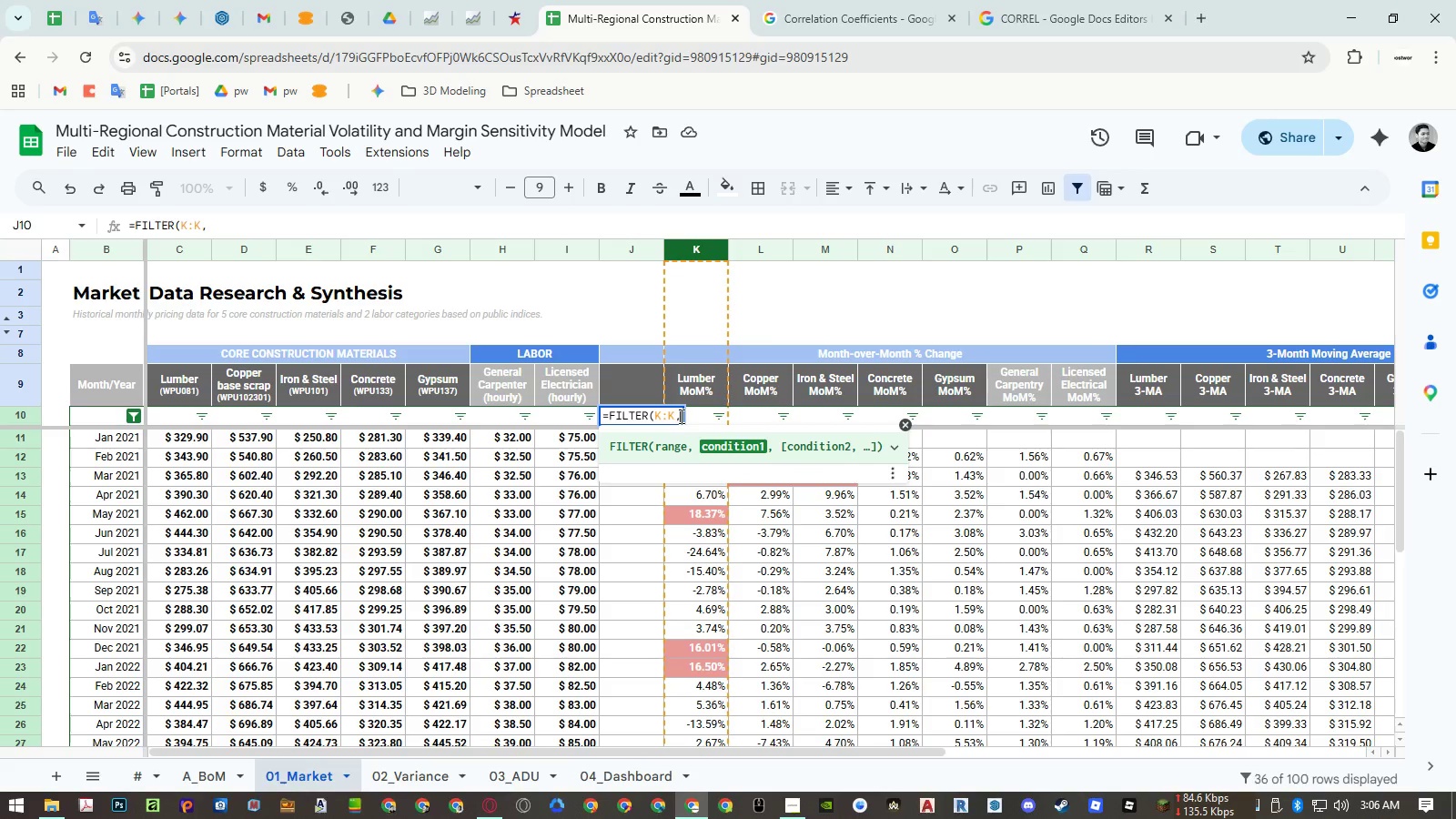 
key(Control+V)
 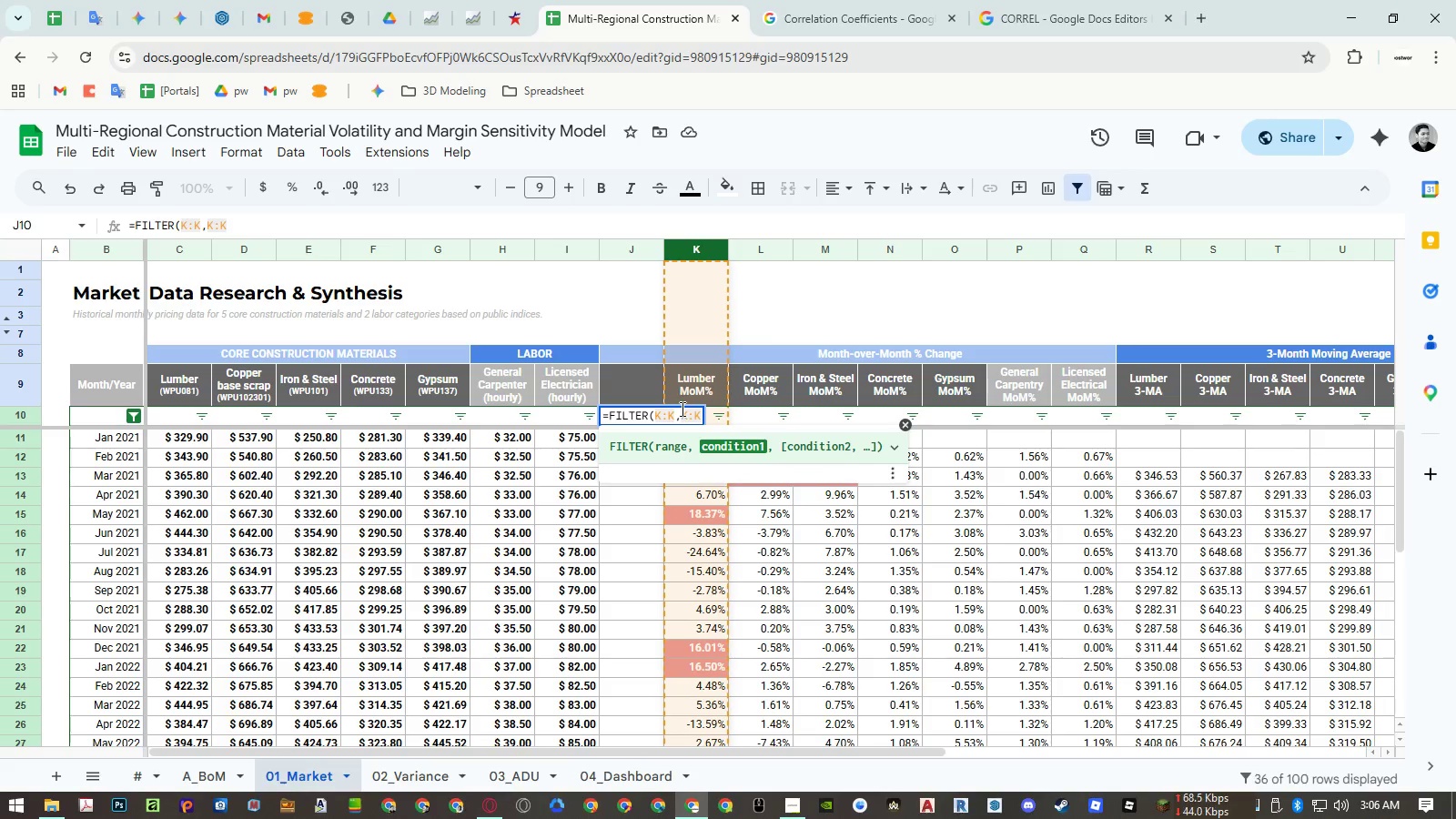 
key(Shift+Period)
 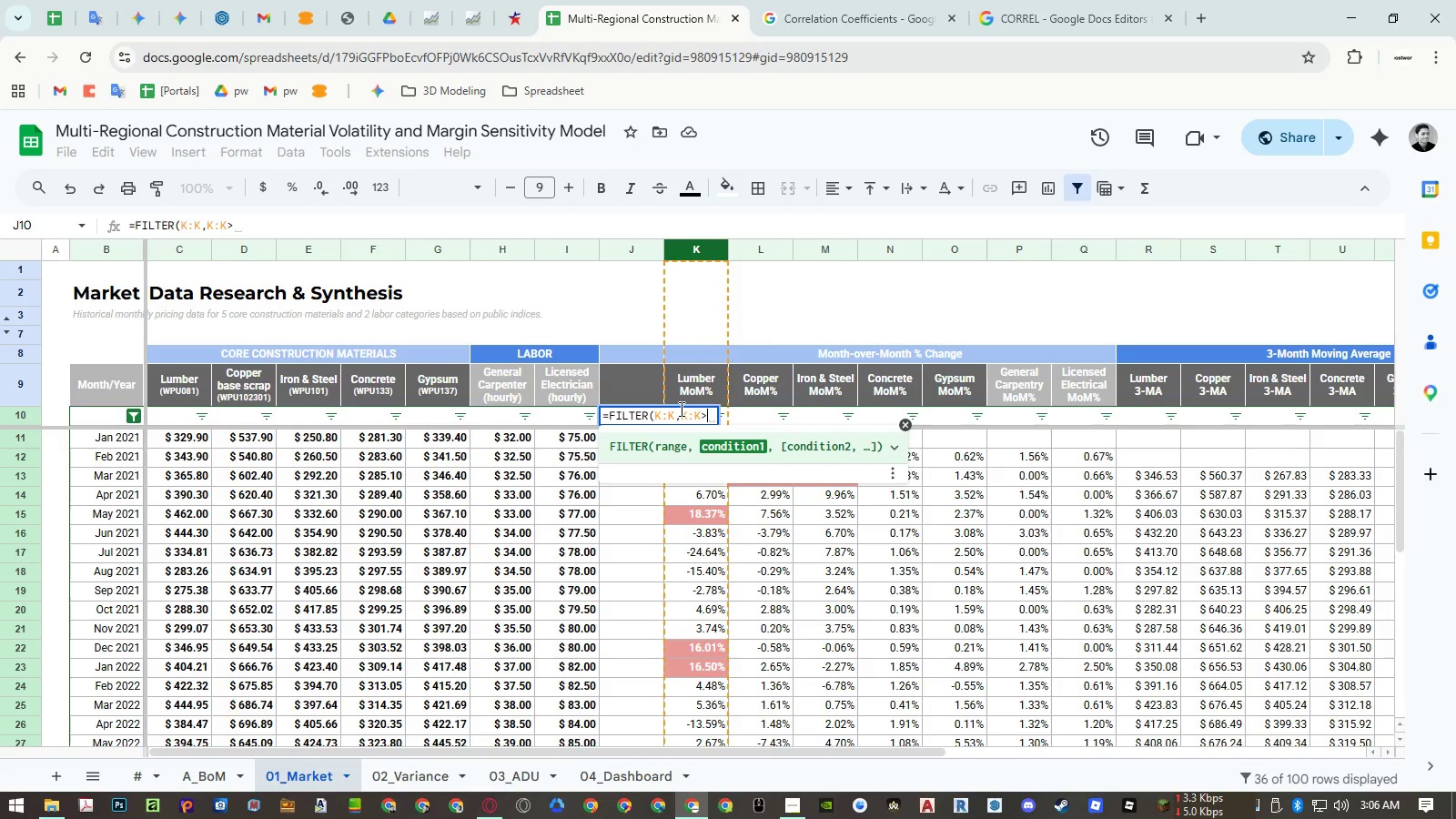 
key(Numpad0)
 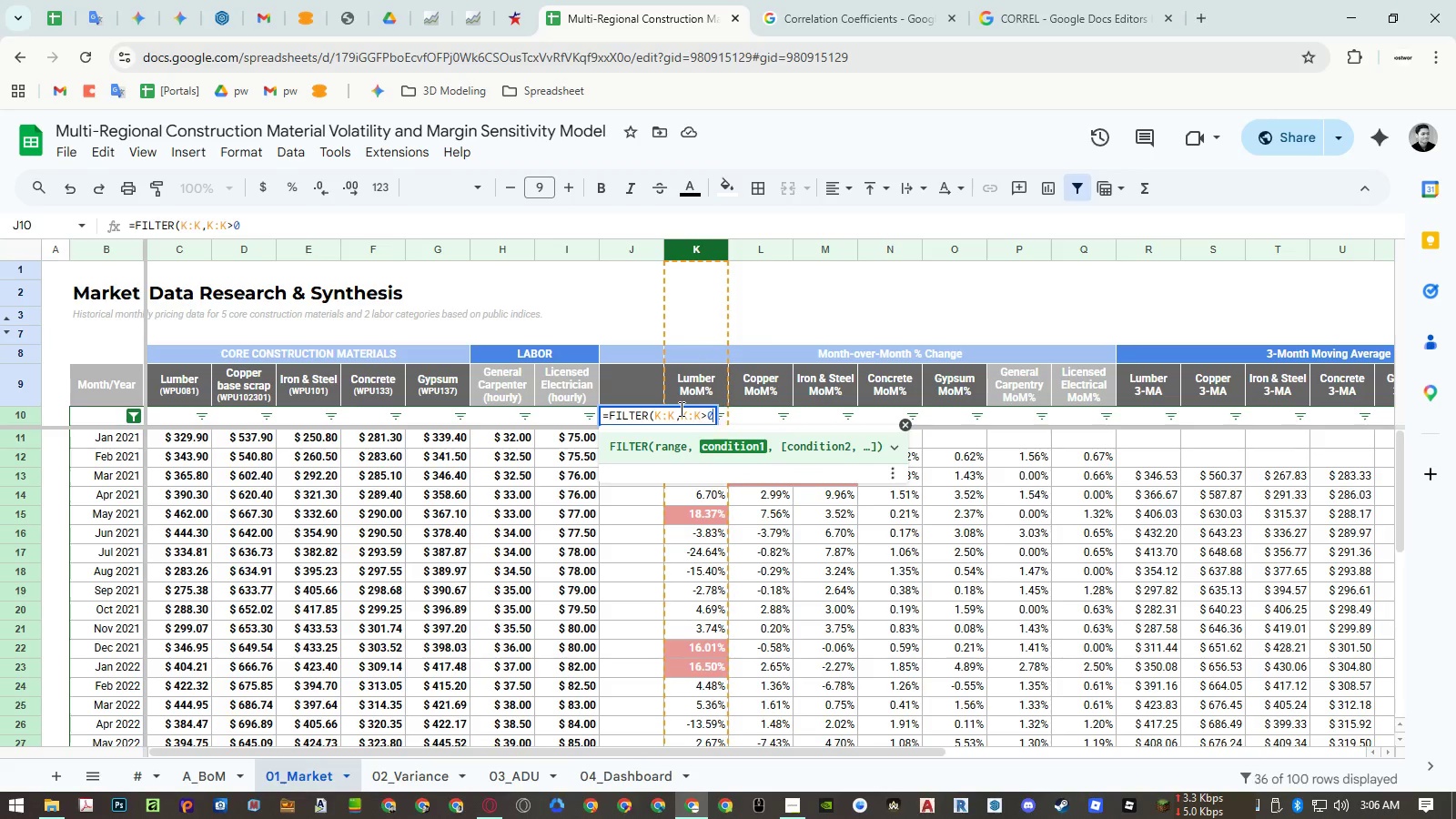 
key(NumpadDecimal)
 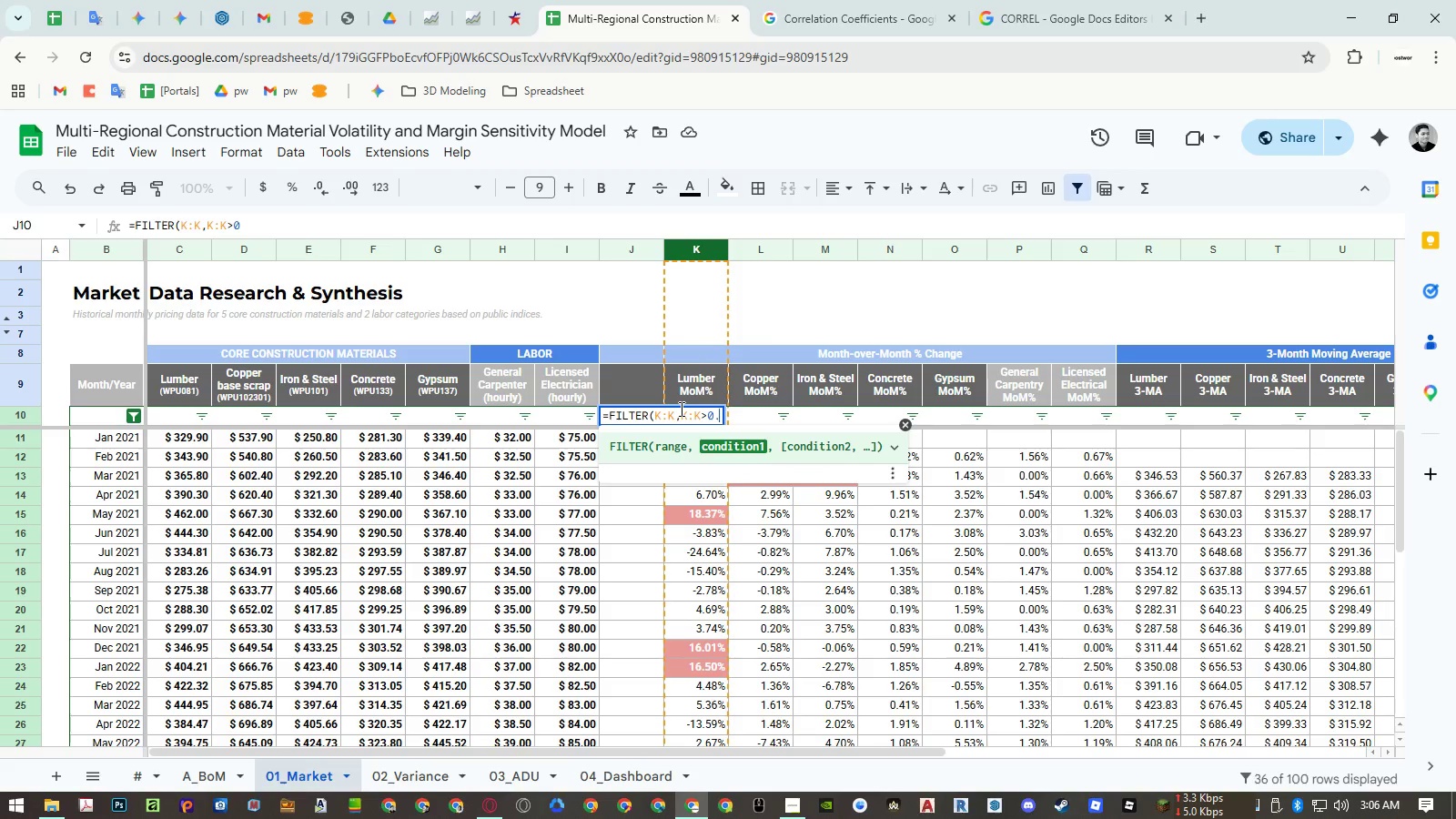 
key(Numpad1)
 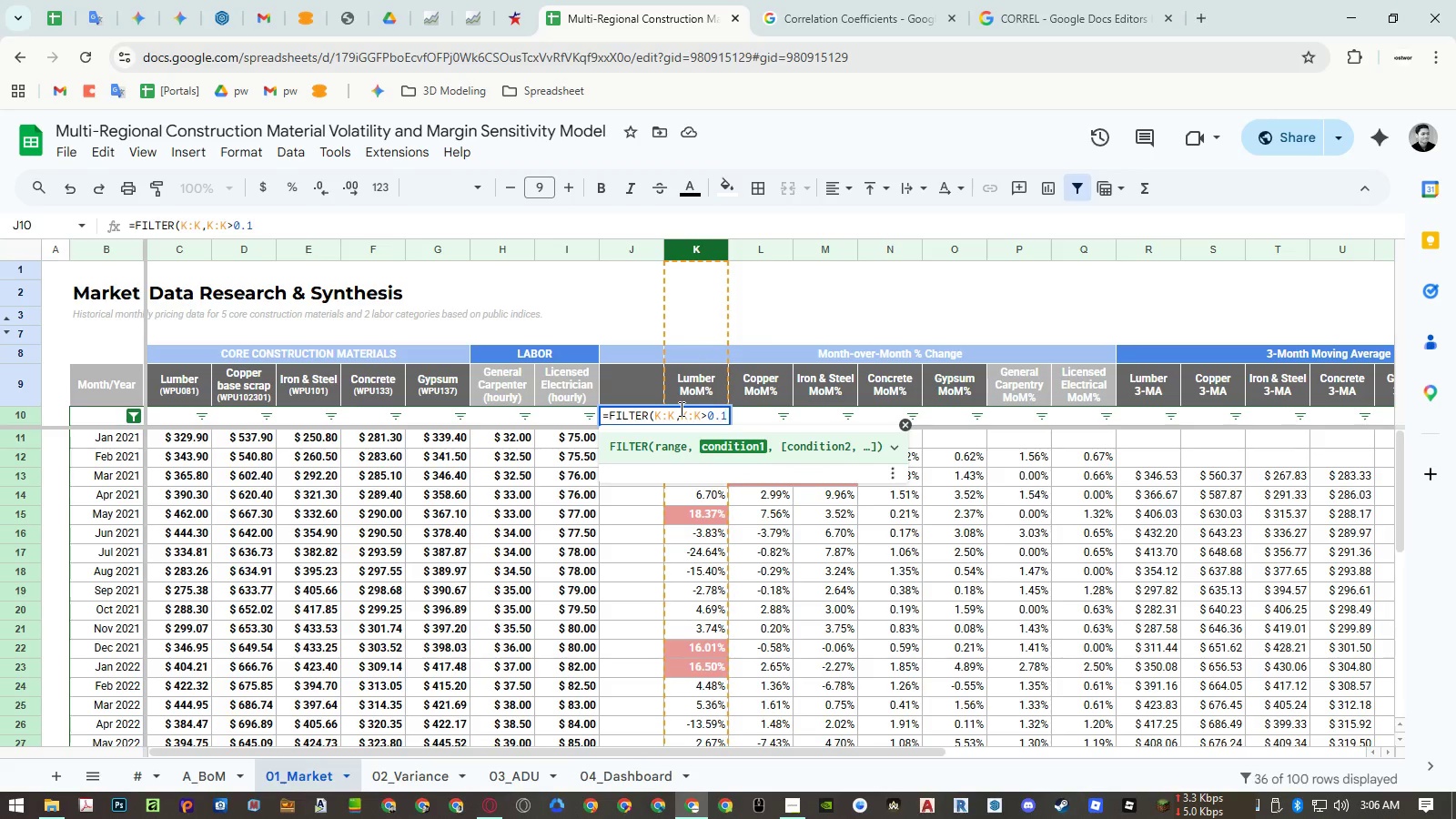 
key(Shift+0)
 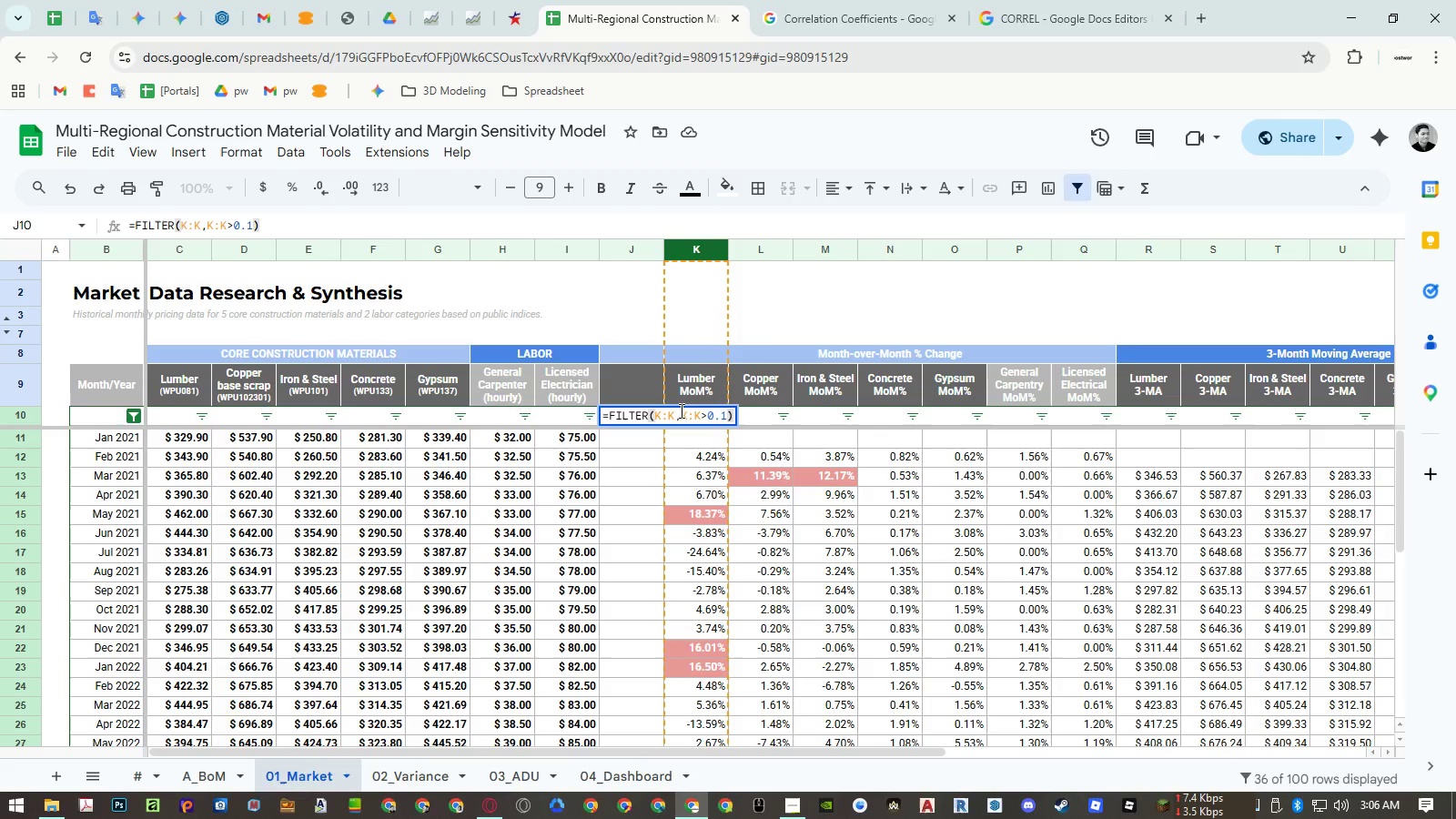 
key(Enter)
 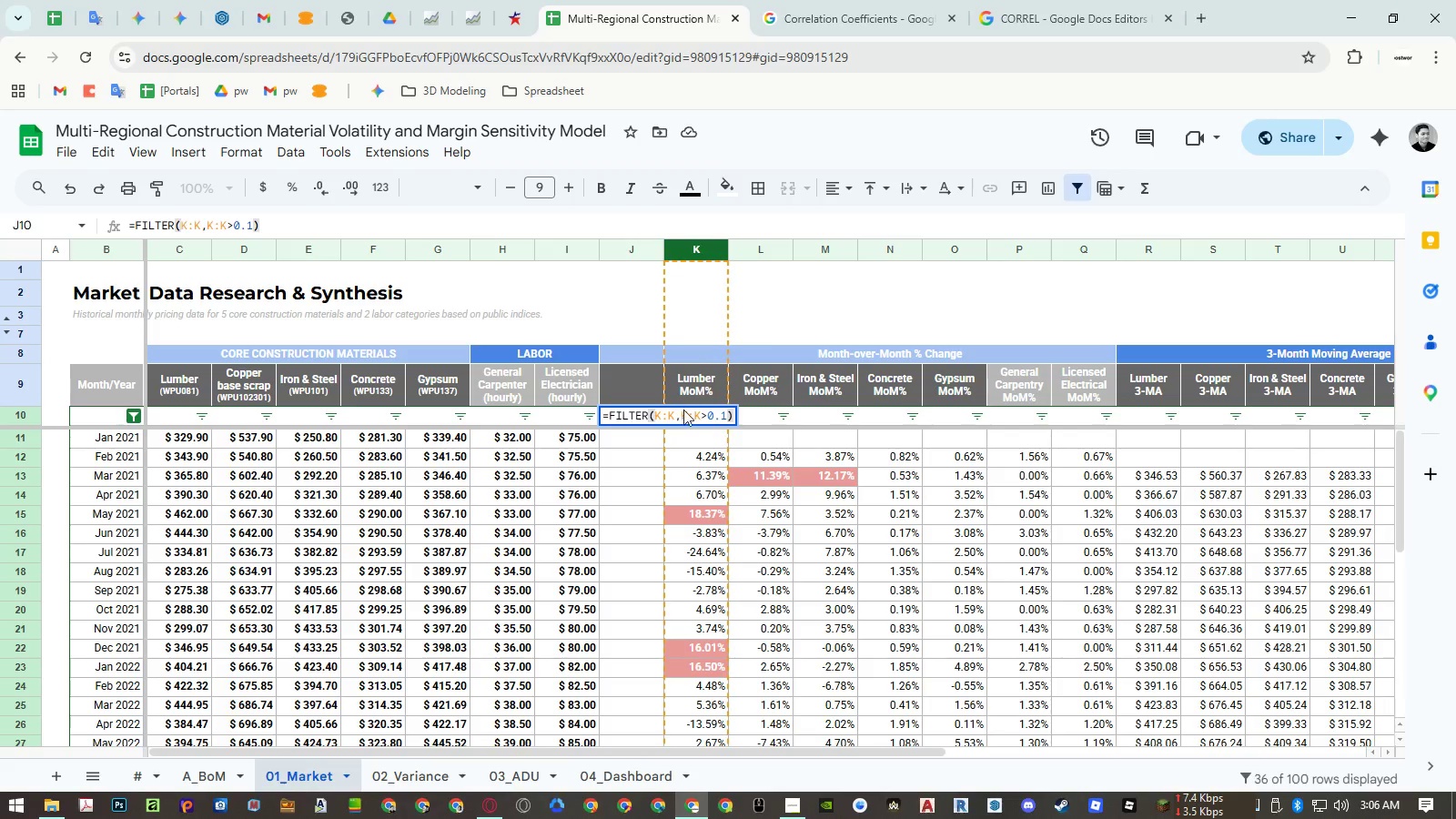 
key(Enter)
 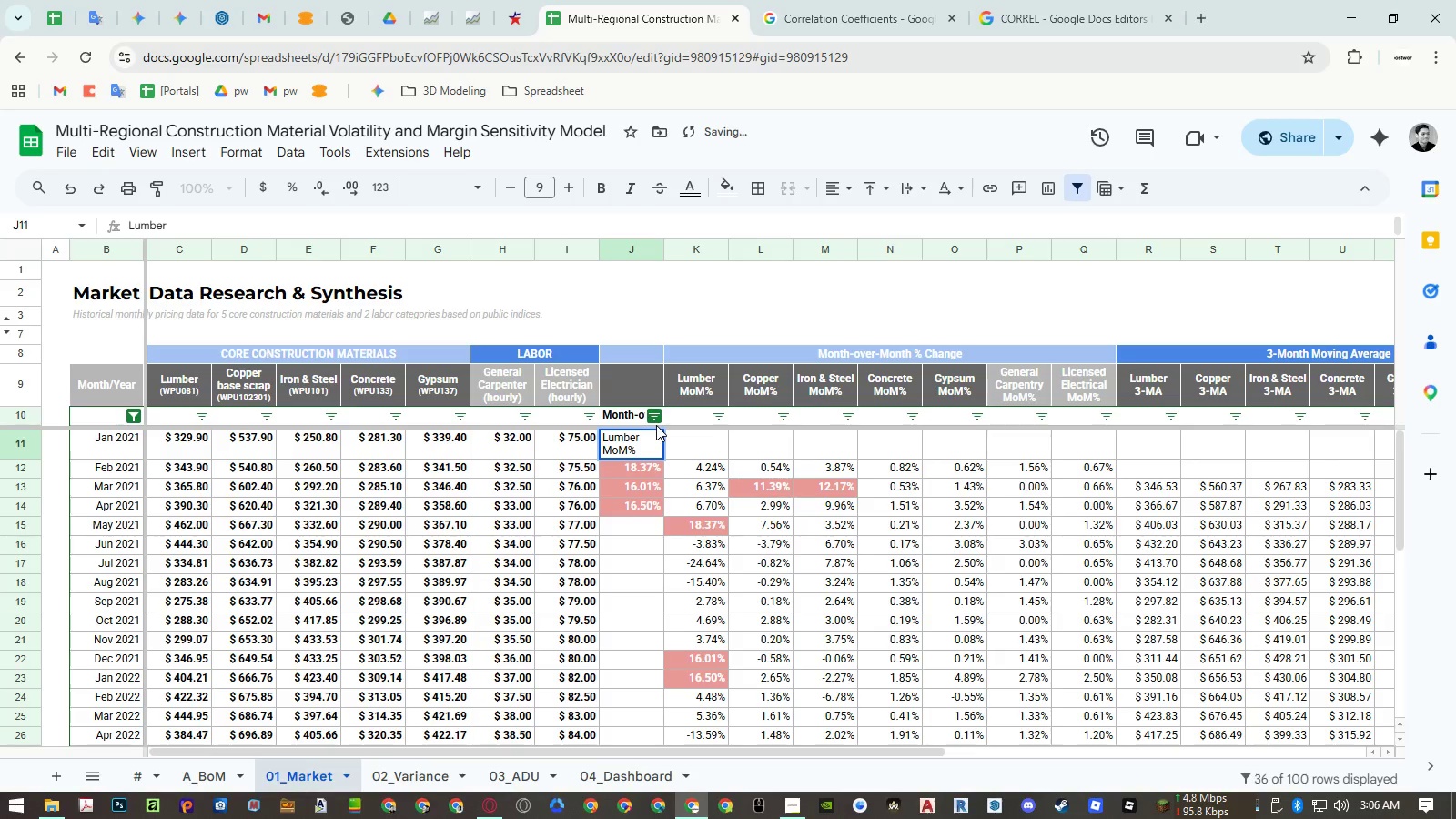 
key(Escape)
 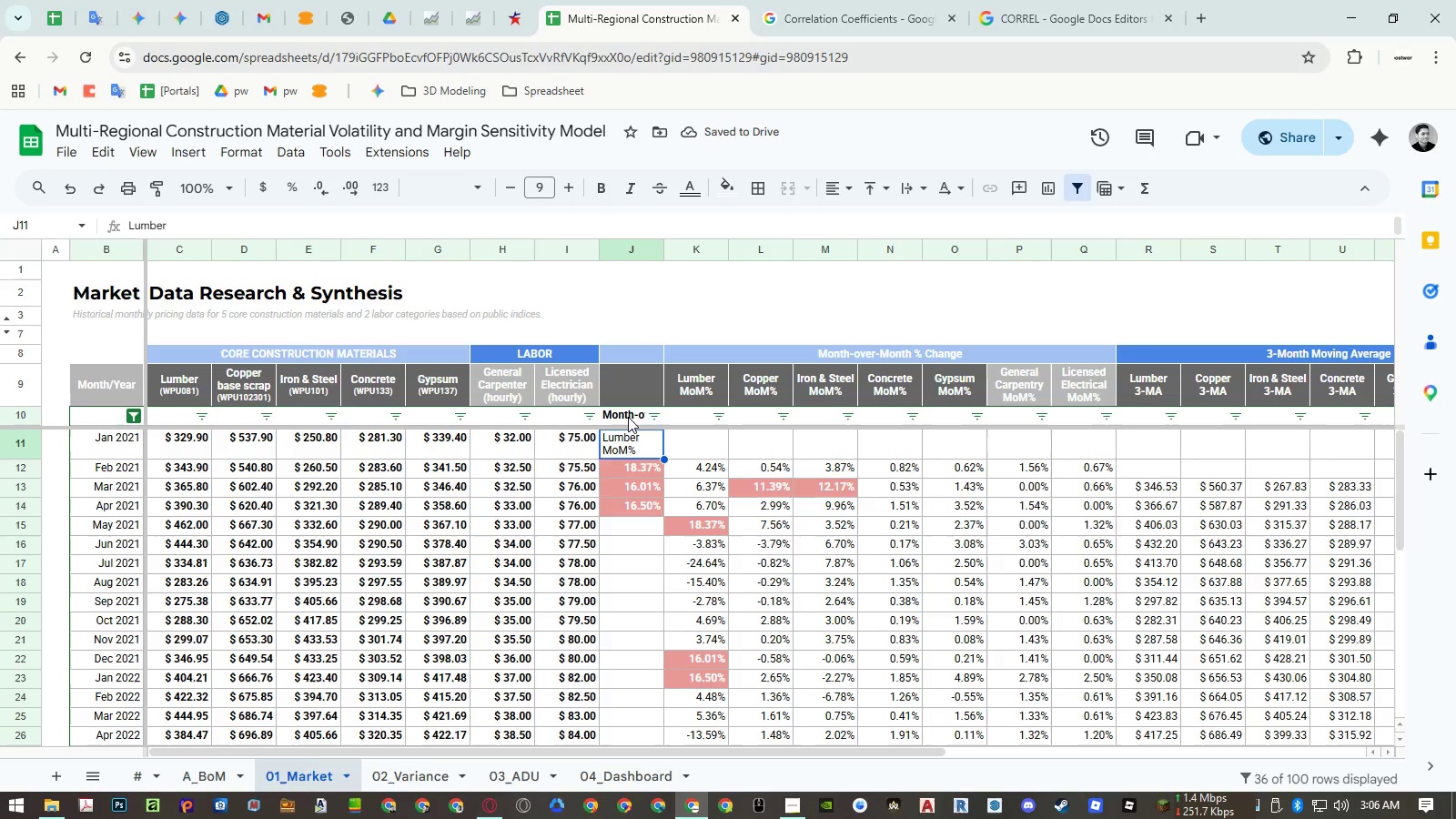 
left_click([628, 416])
 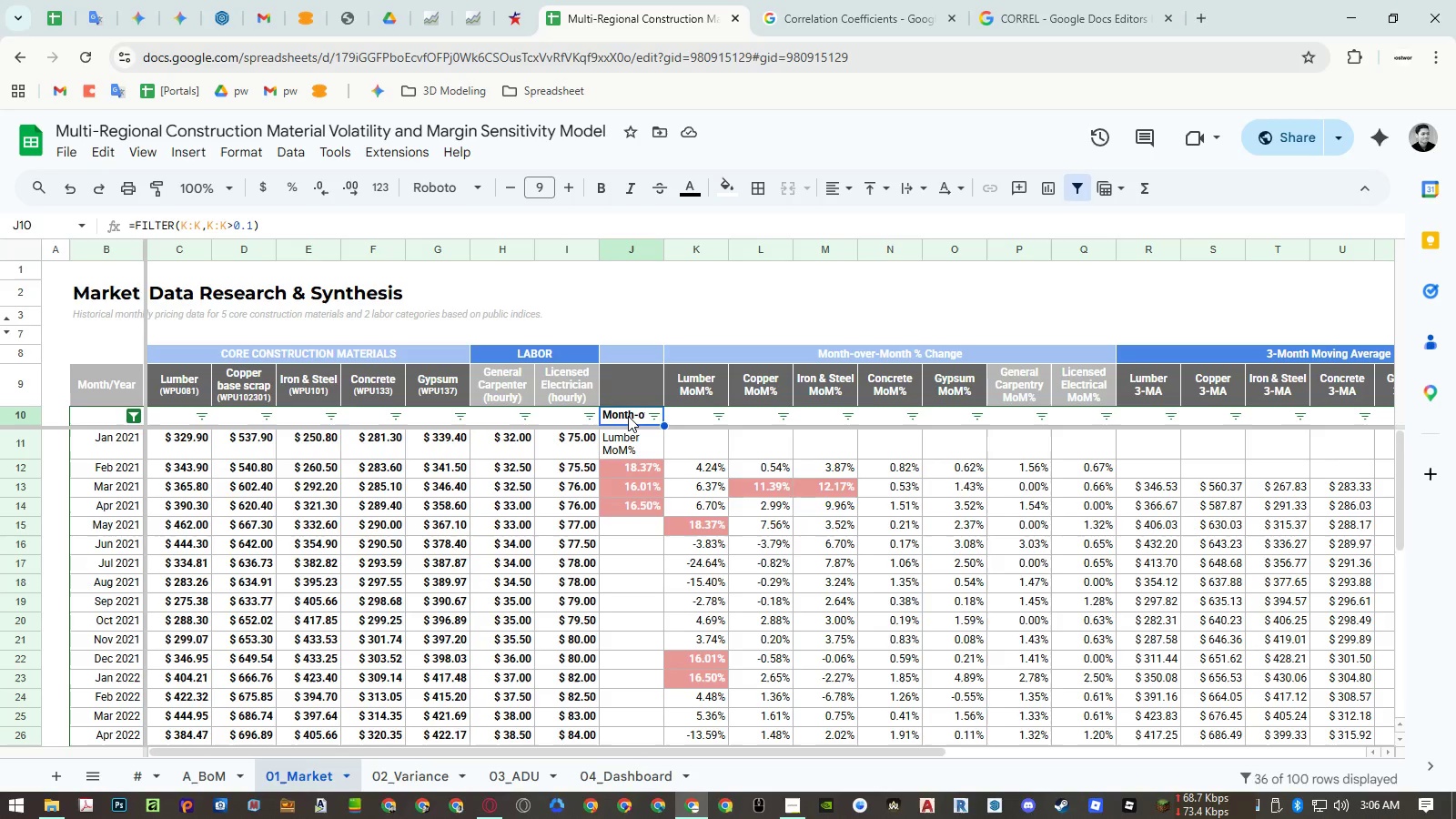 
double_click([628, 416])
 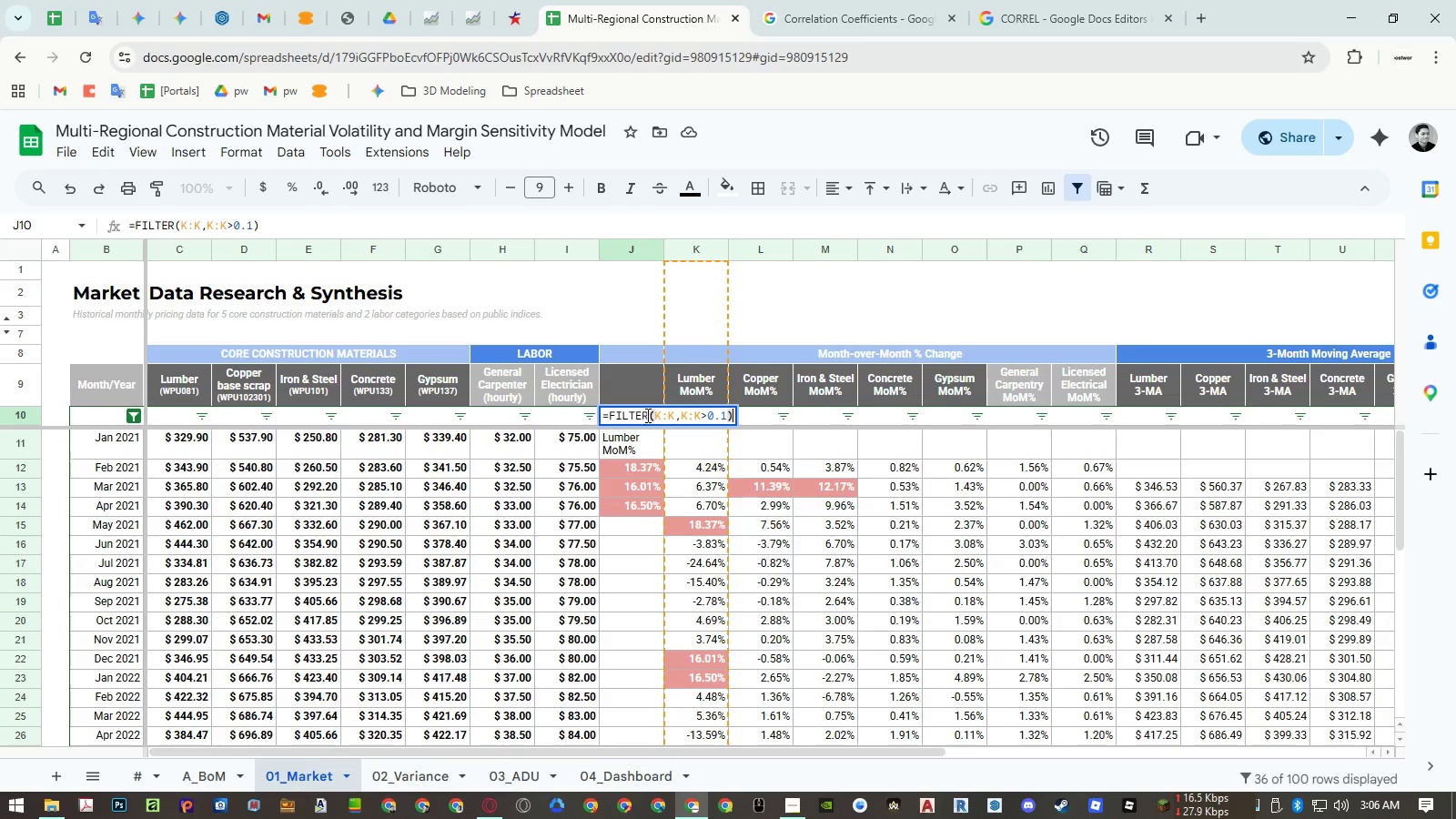 
left_click([659, 415])
 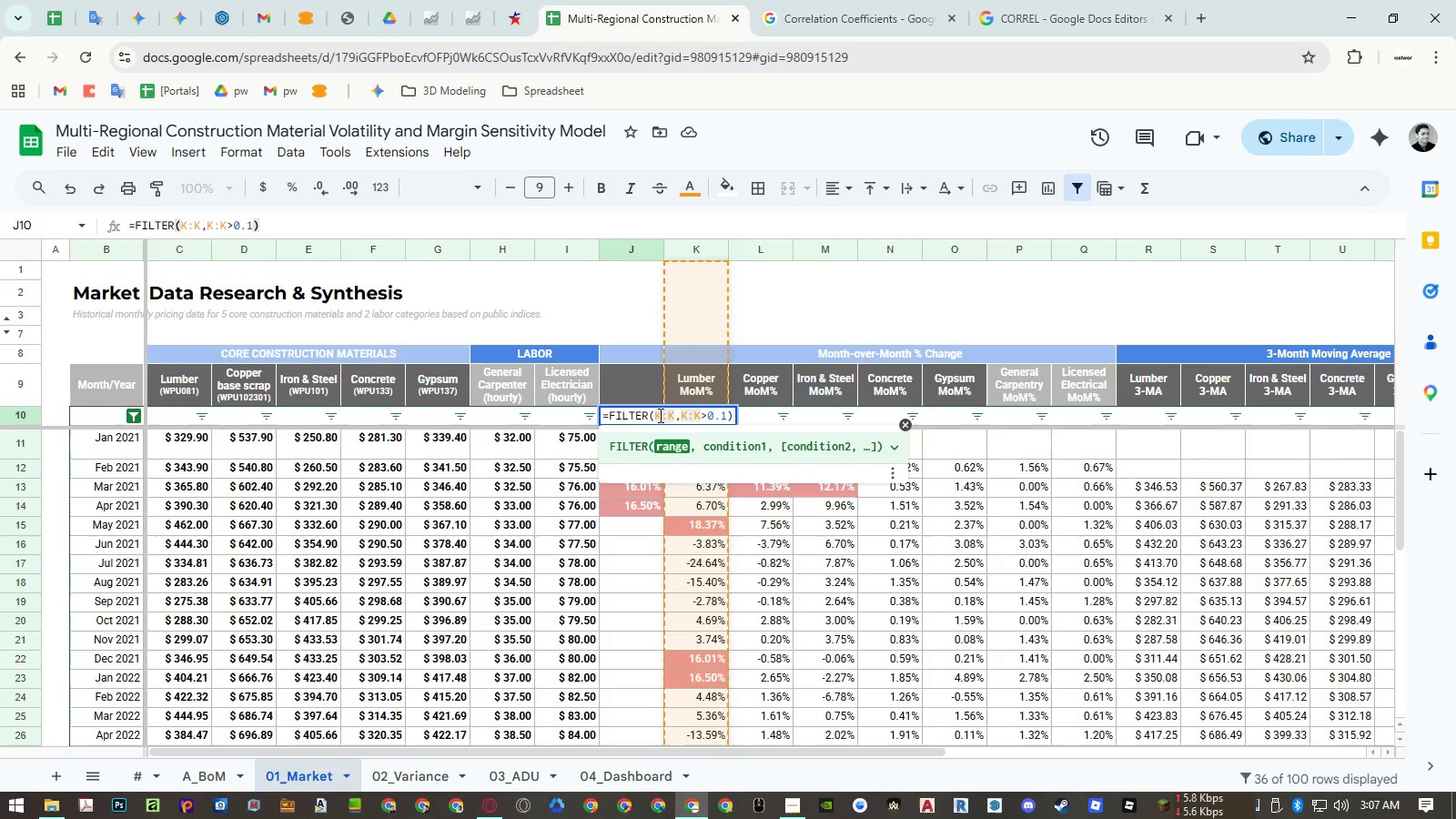 
key(Numpad1)
 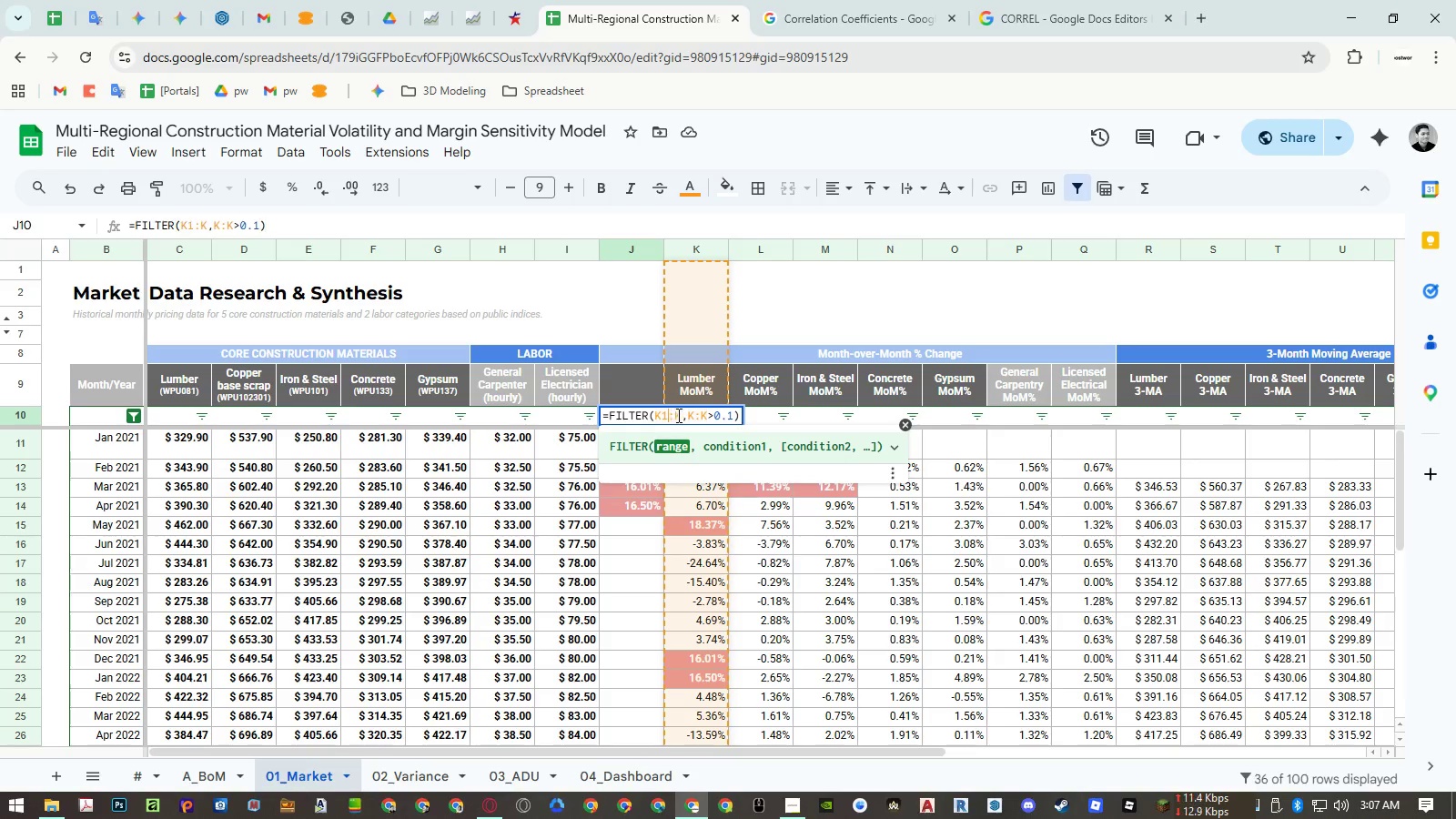 
key(Numpad1)
 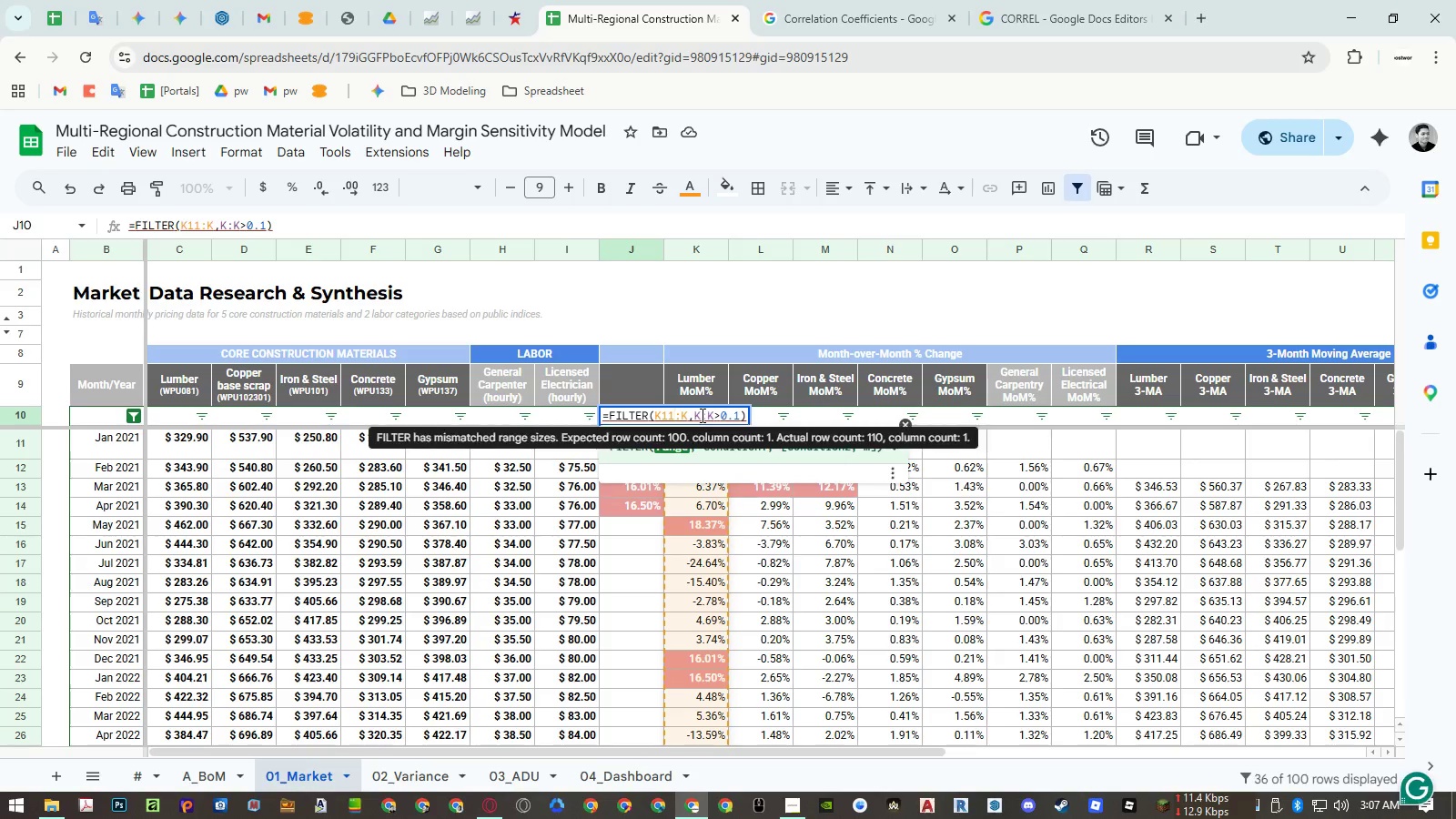 
left_click([701, 415])
 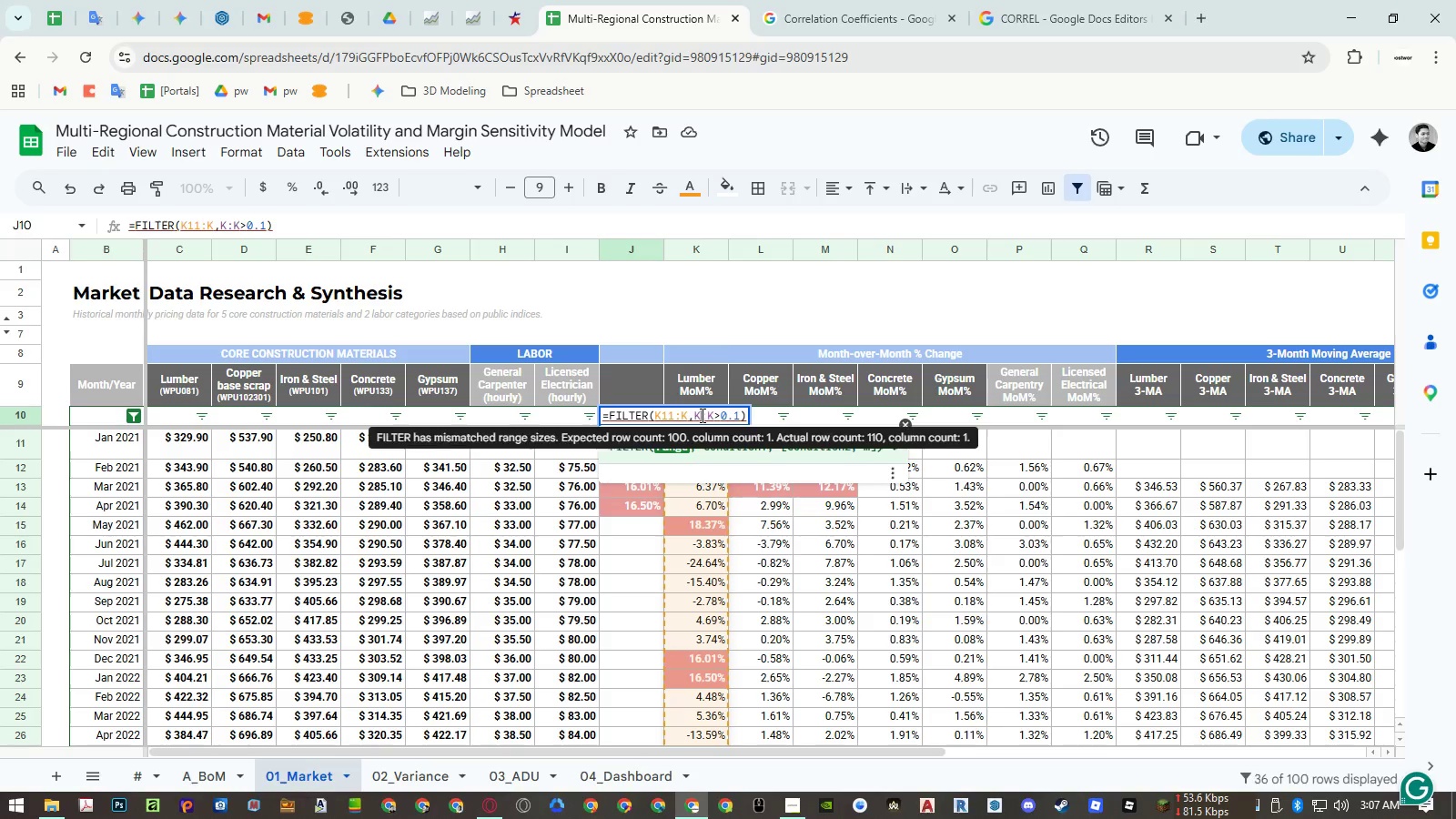 
key(Numpad1)
 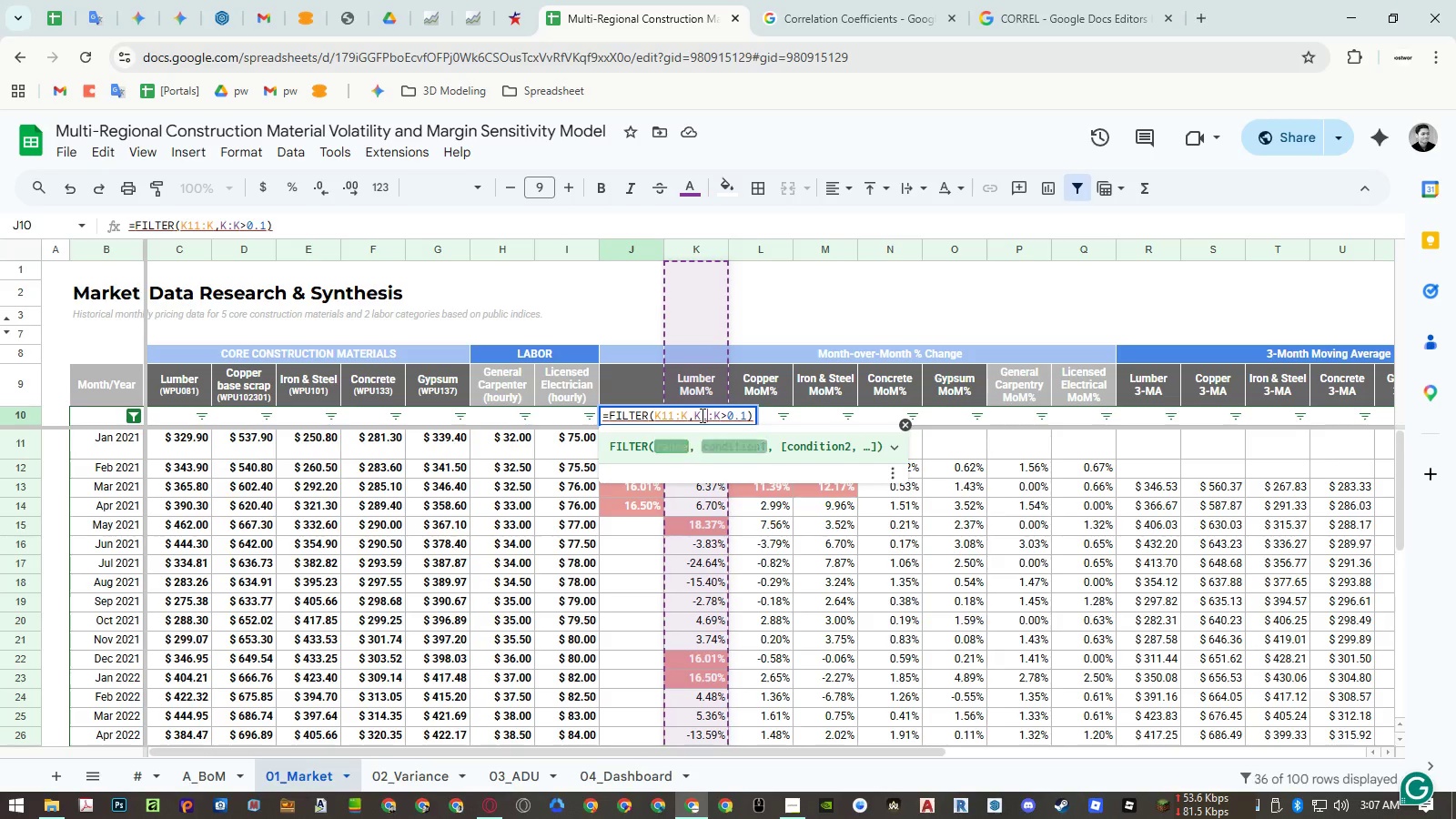 
key(Numpad1)
 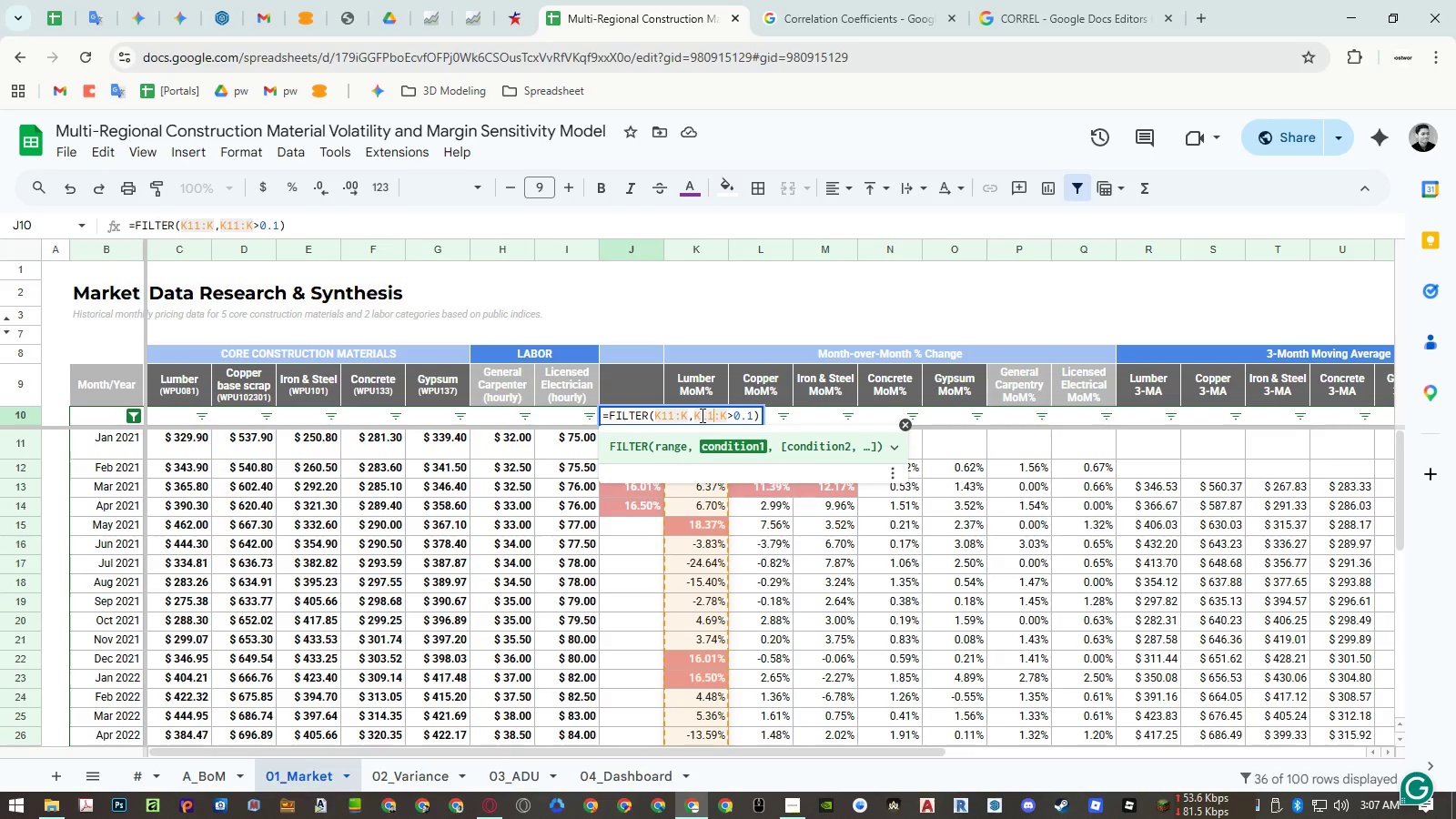 
key(NumpadEnter)
 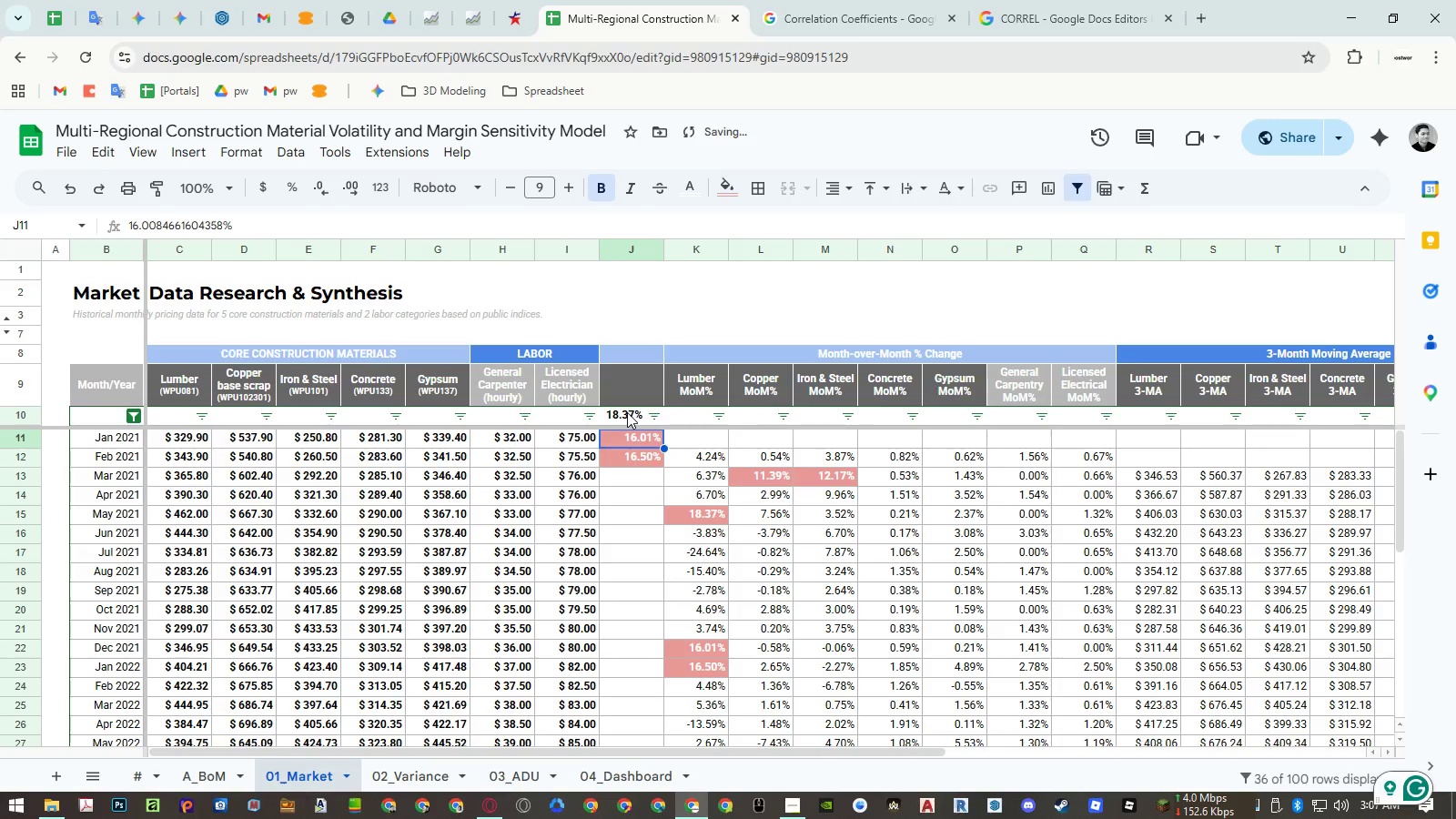 
double_click([627, 412])
 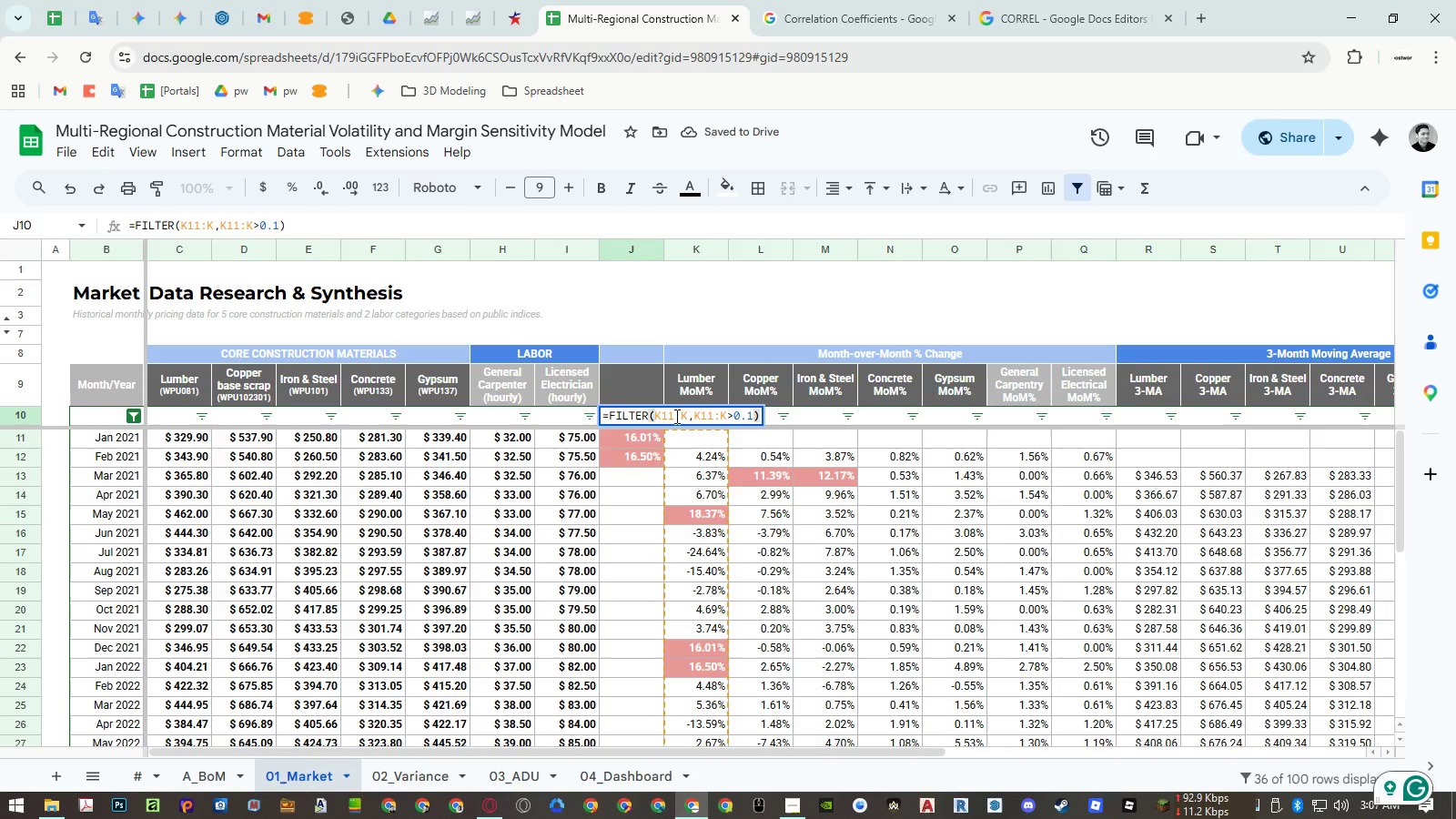 
left_click_drag(start_coordinate=[673, 416], to_coordinate=[669, 416])
 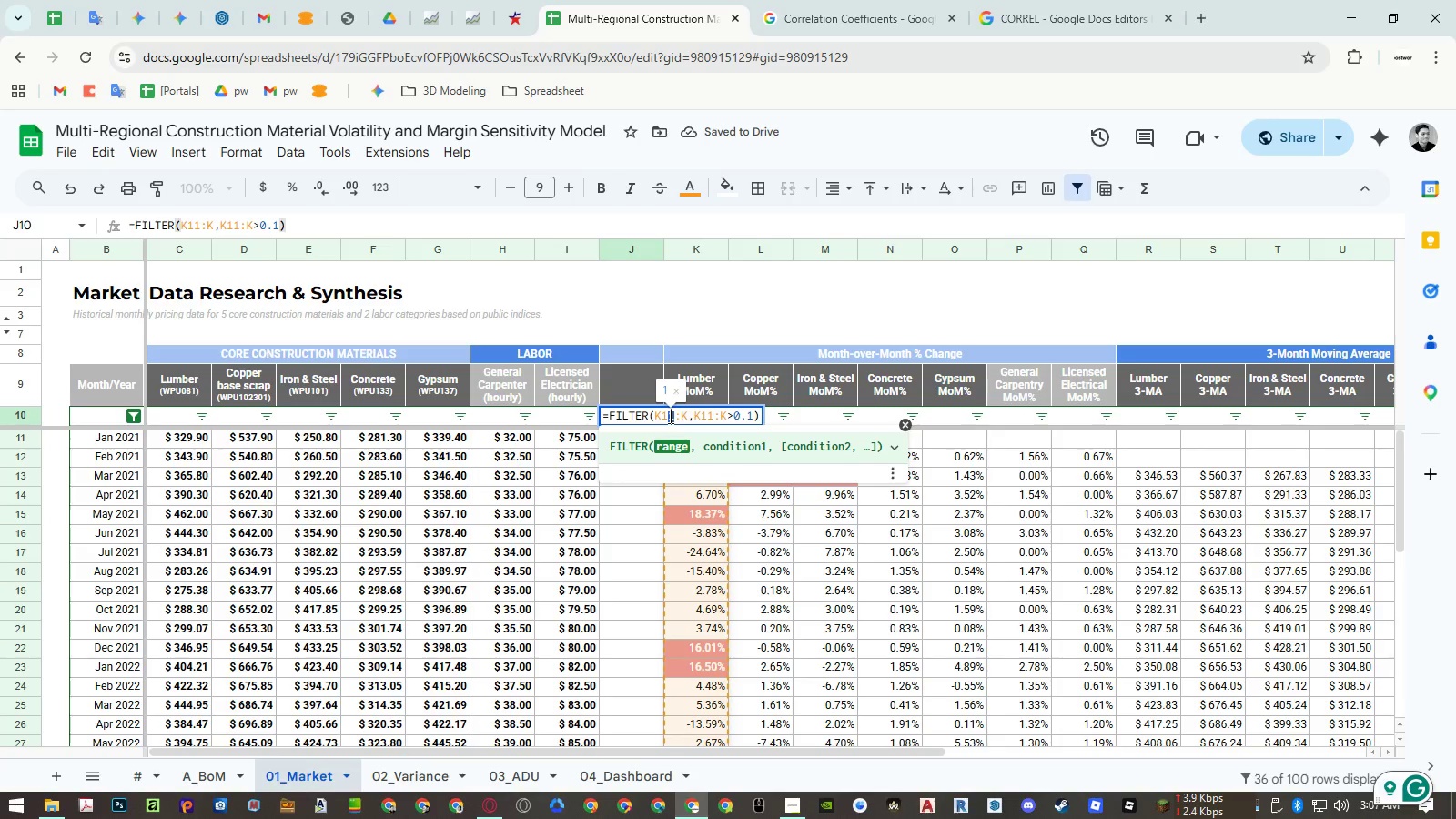 
key(Numpad0)
 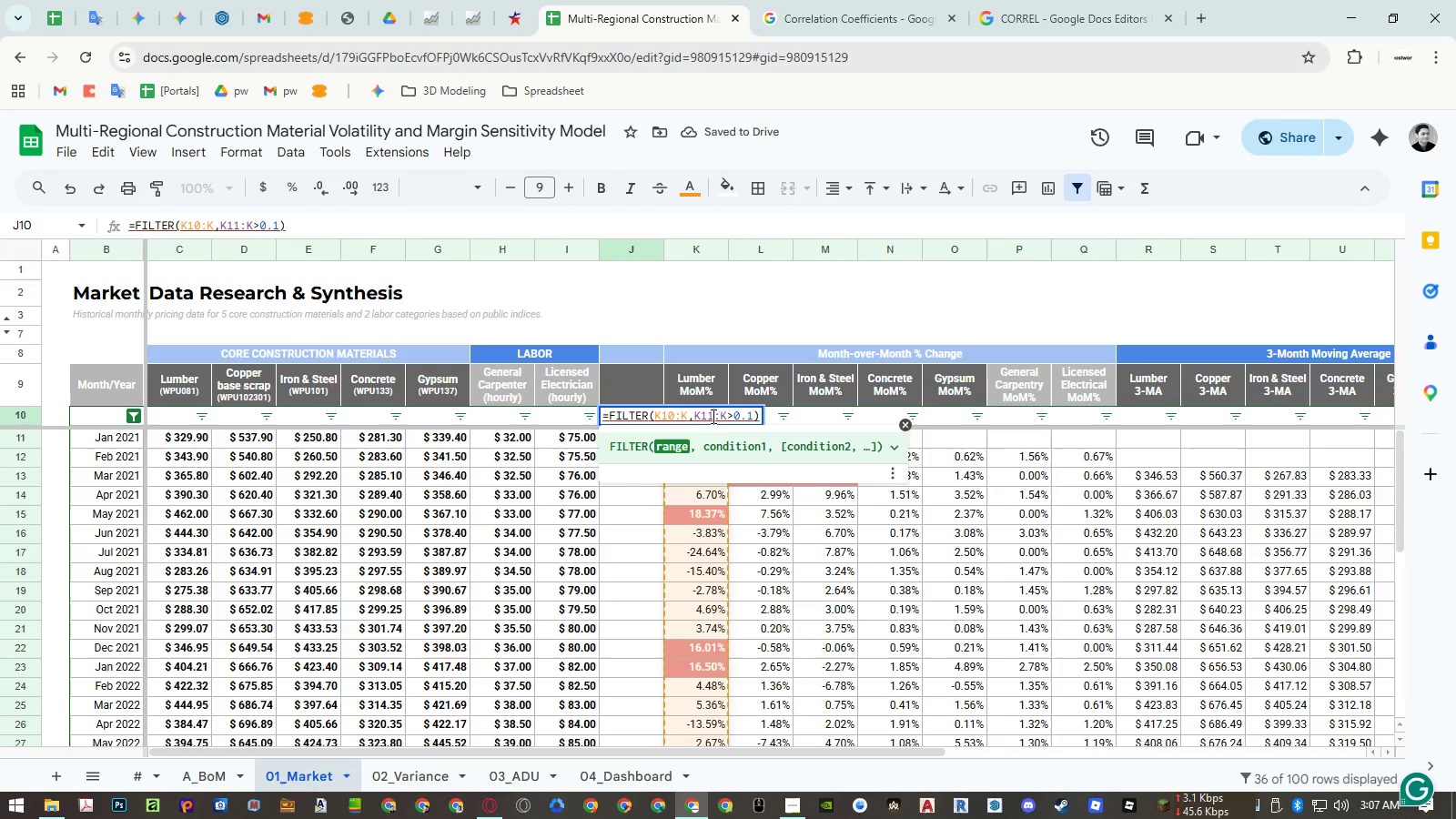 
key(Numpad0)
 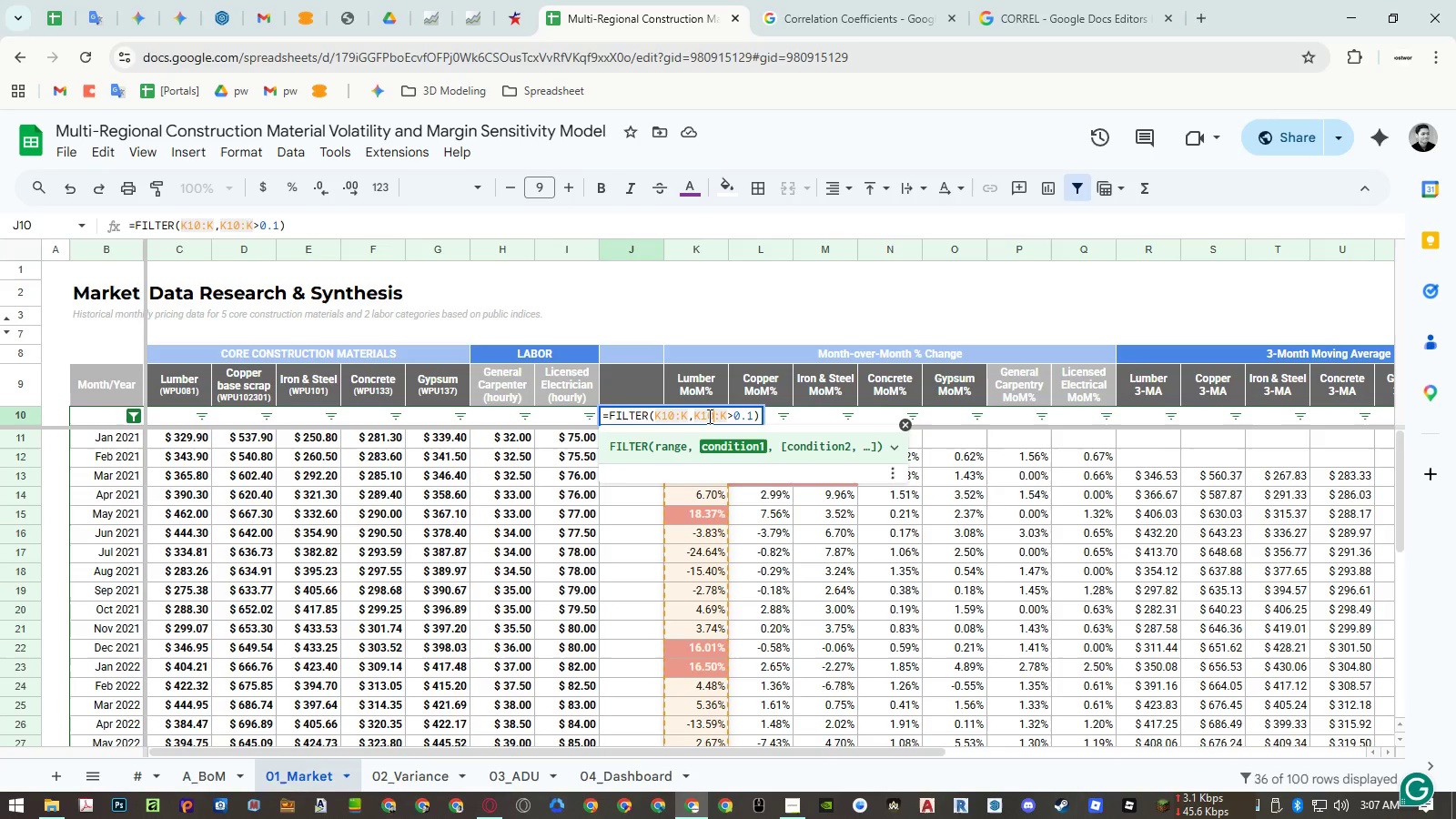 
key(NumpadEnter)
 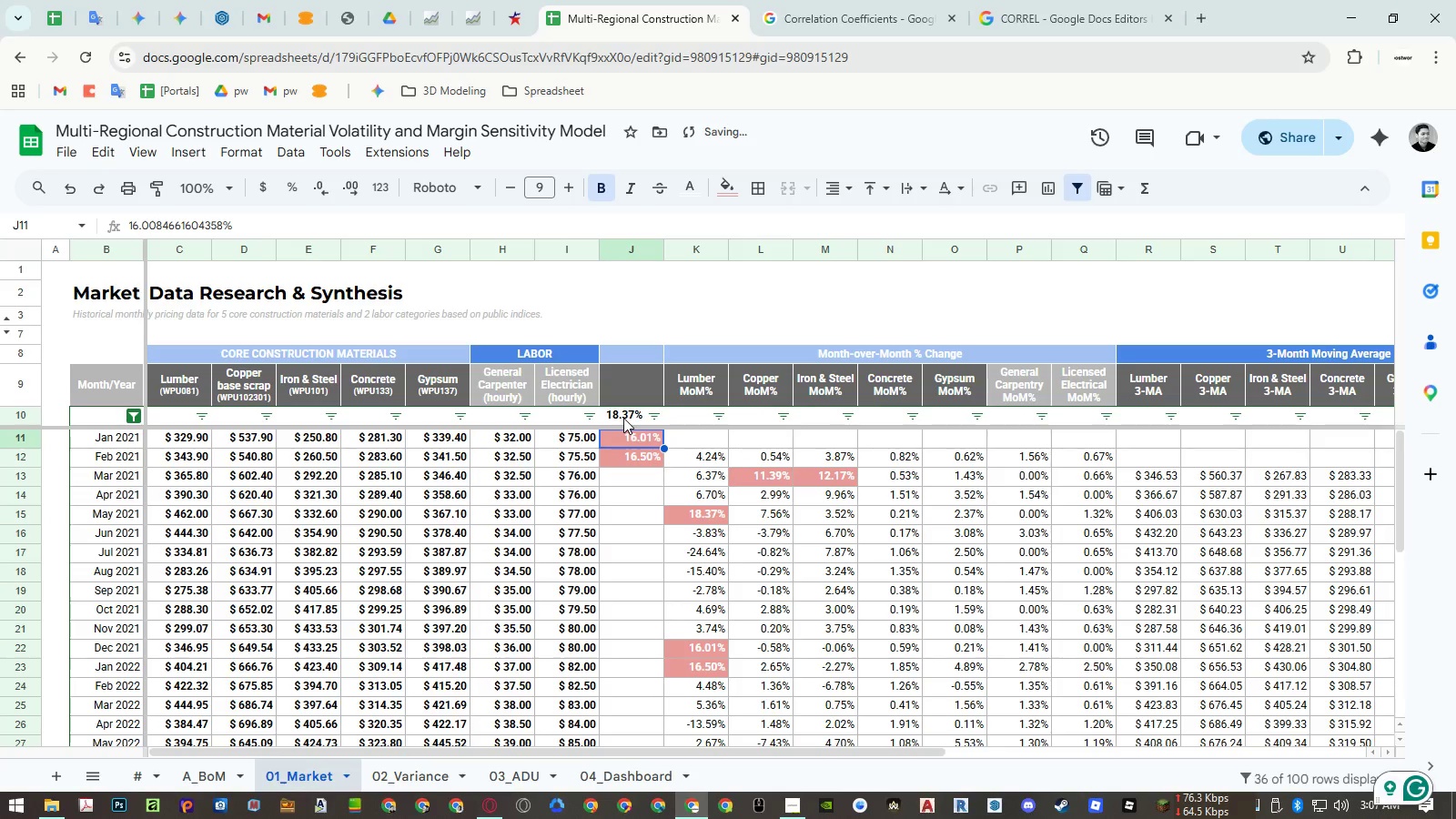 
left_click([622, 417])
 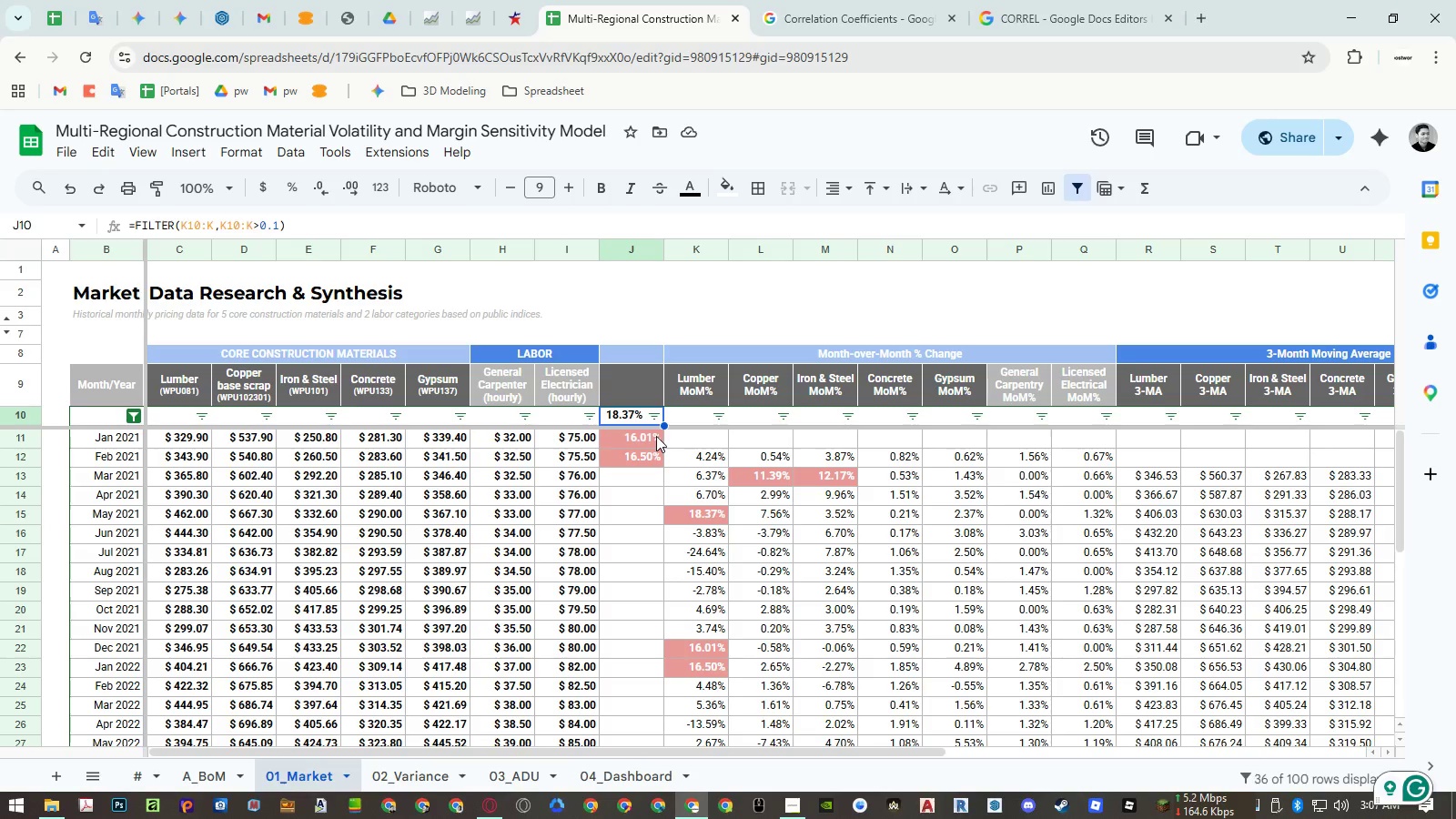 
wait(7.83)
 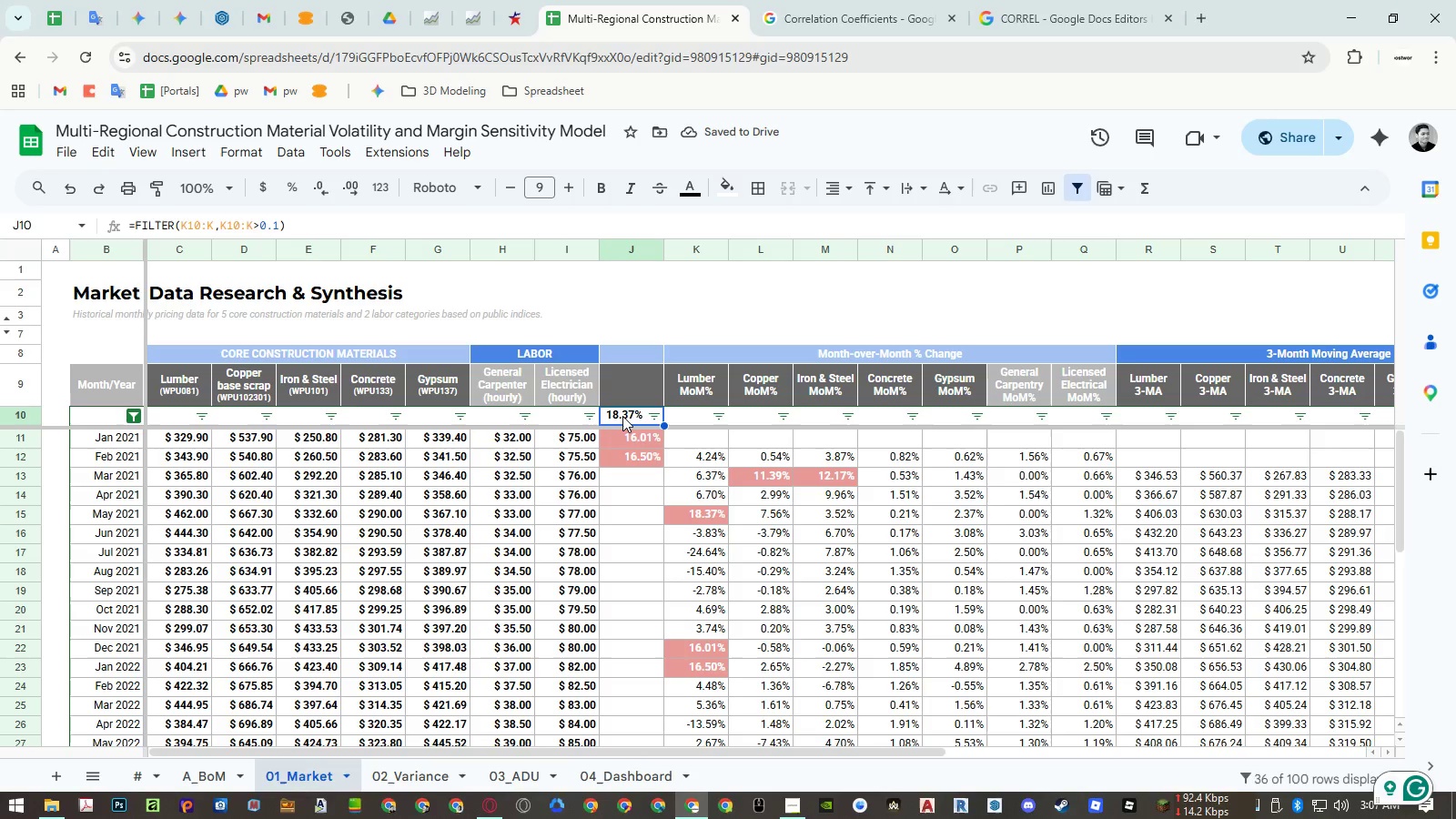 
double_click([630, 415])
 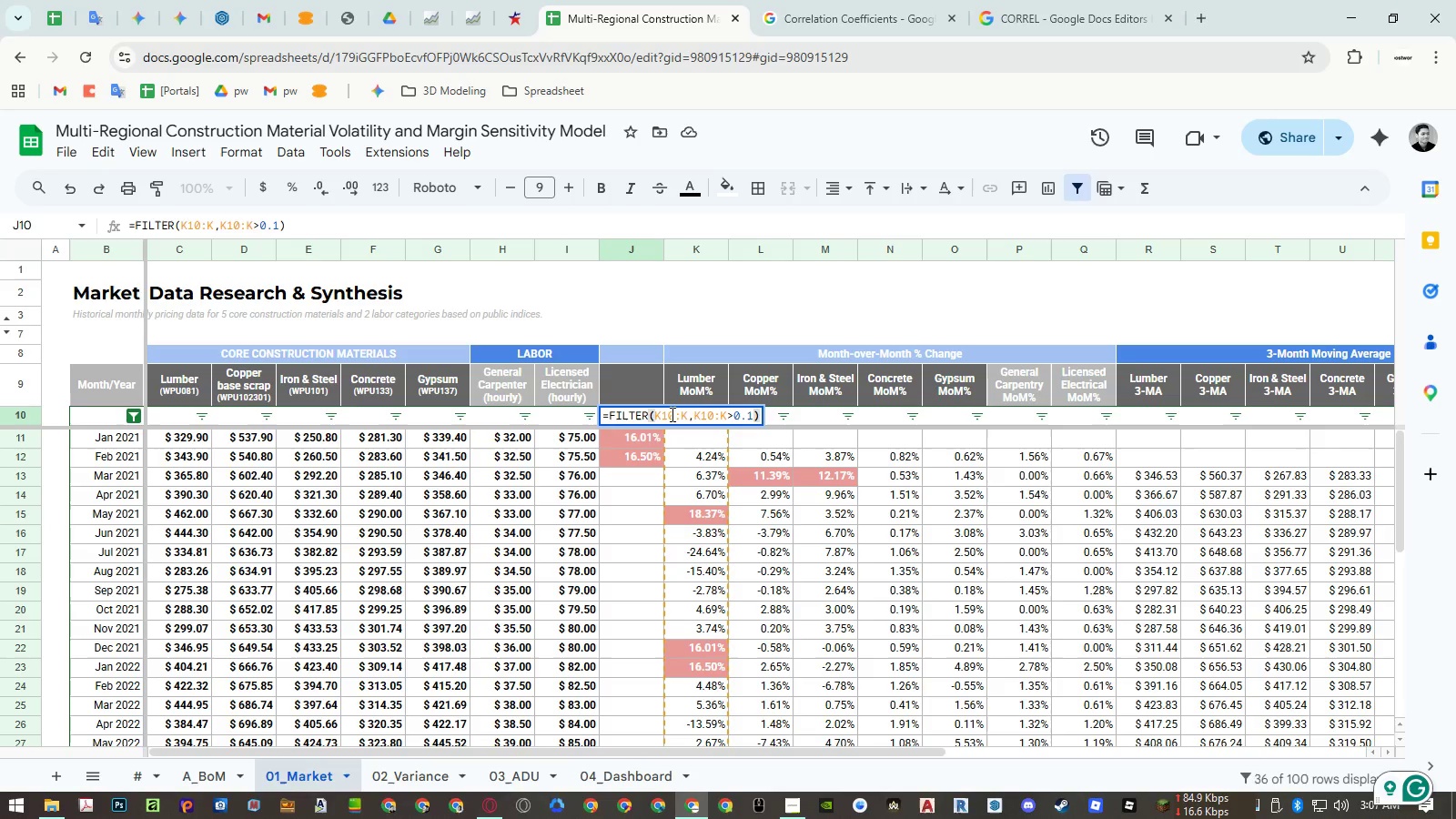 
double_click([671, 414])
 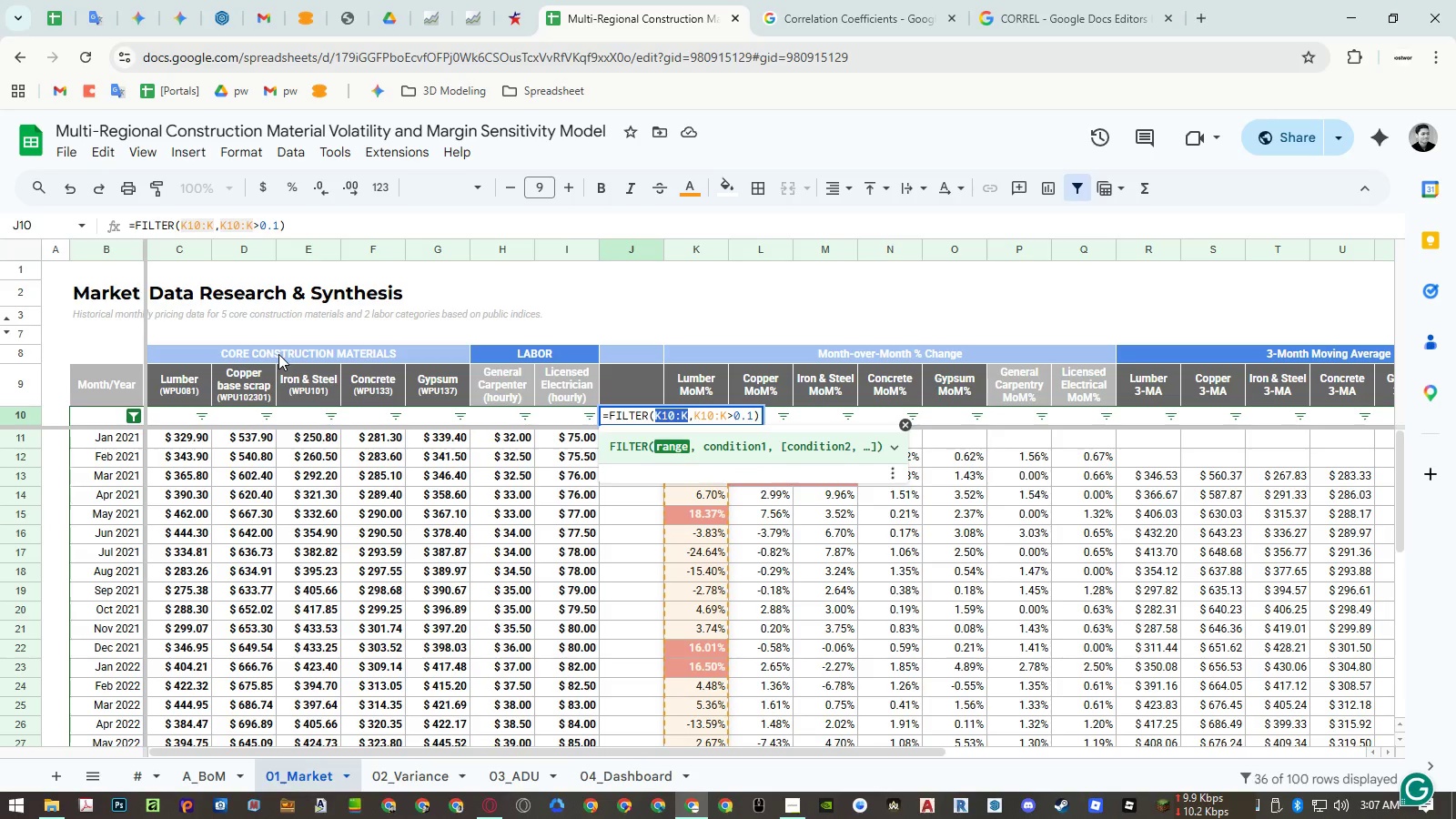 
key(Backspace)
 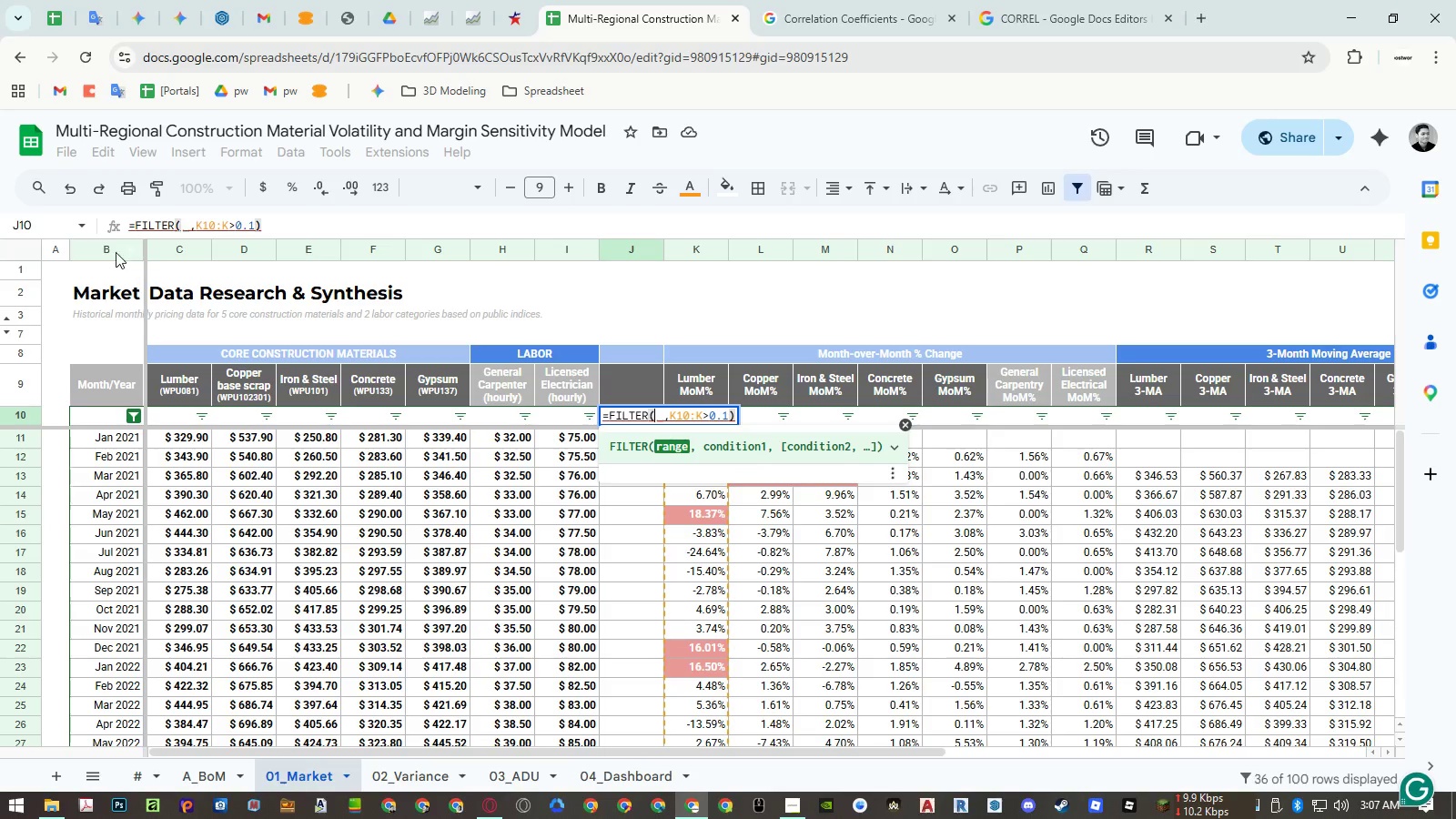 
left_click([109, 249])
 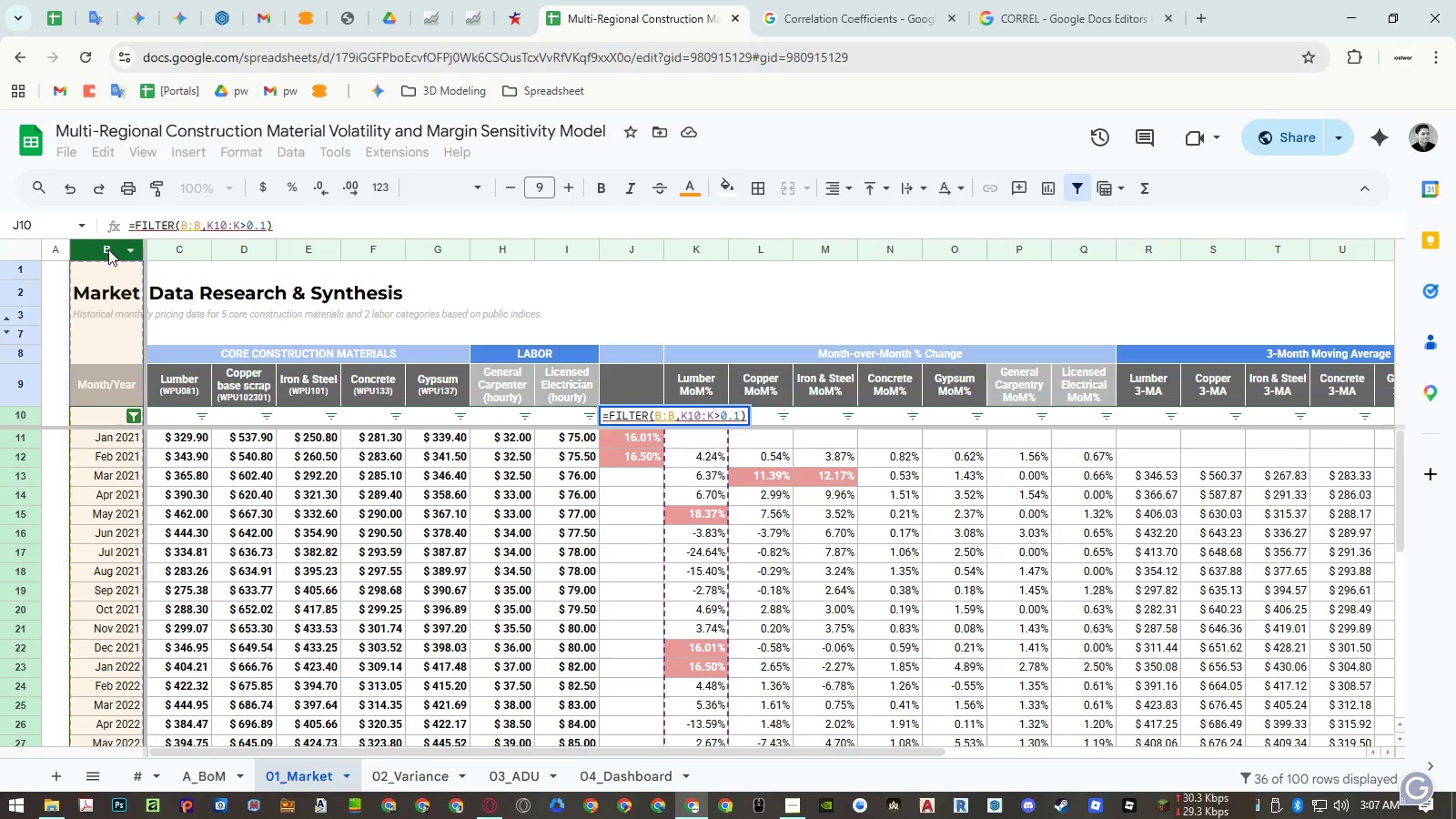 
key(Enter)
 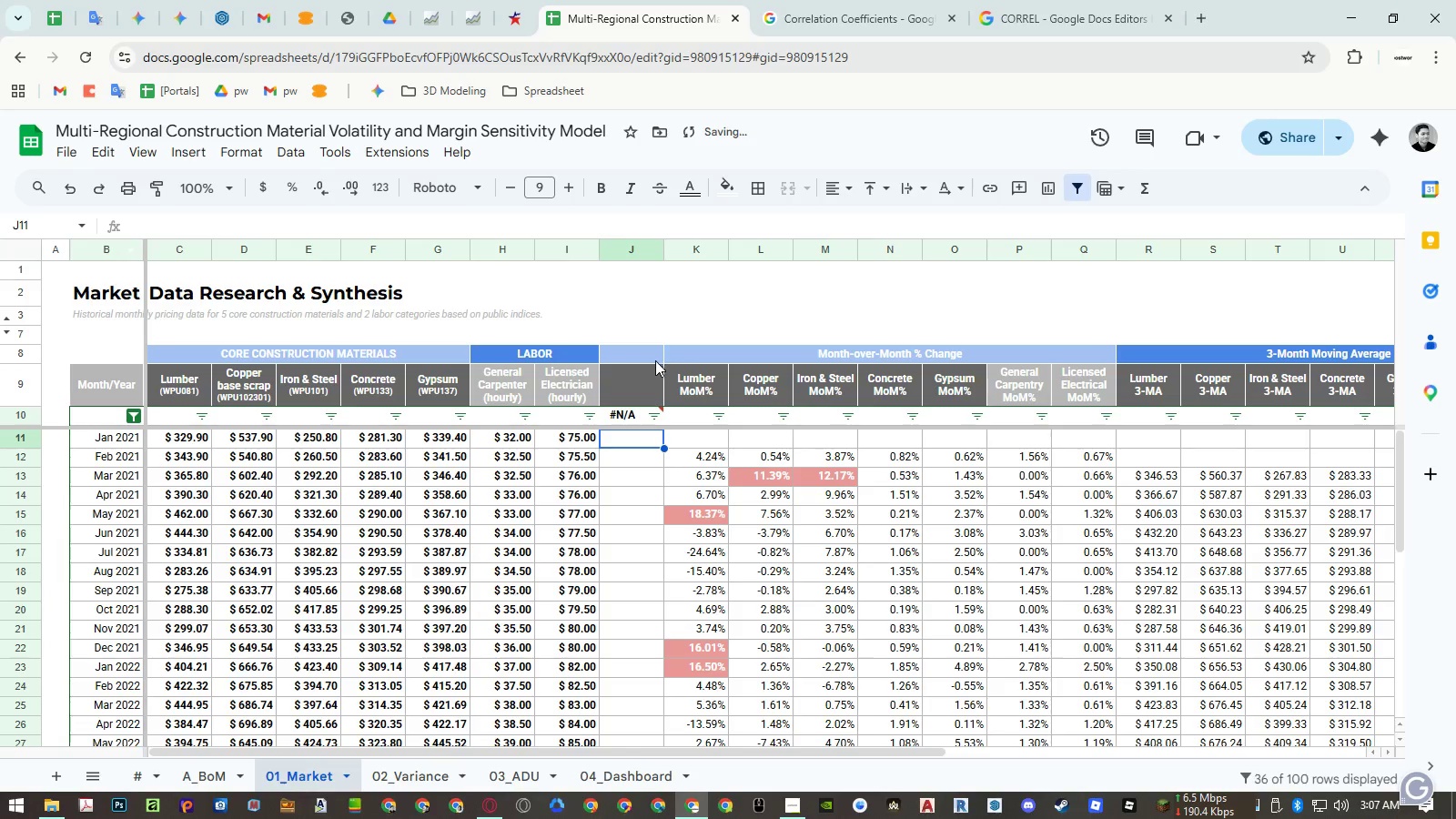 
left_click([629, 412])
 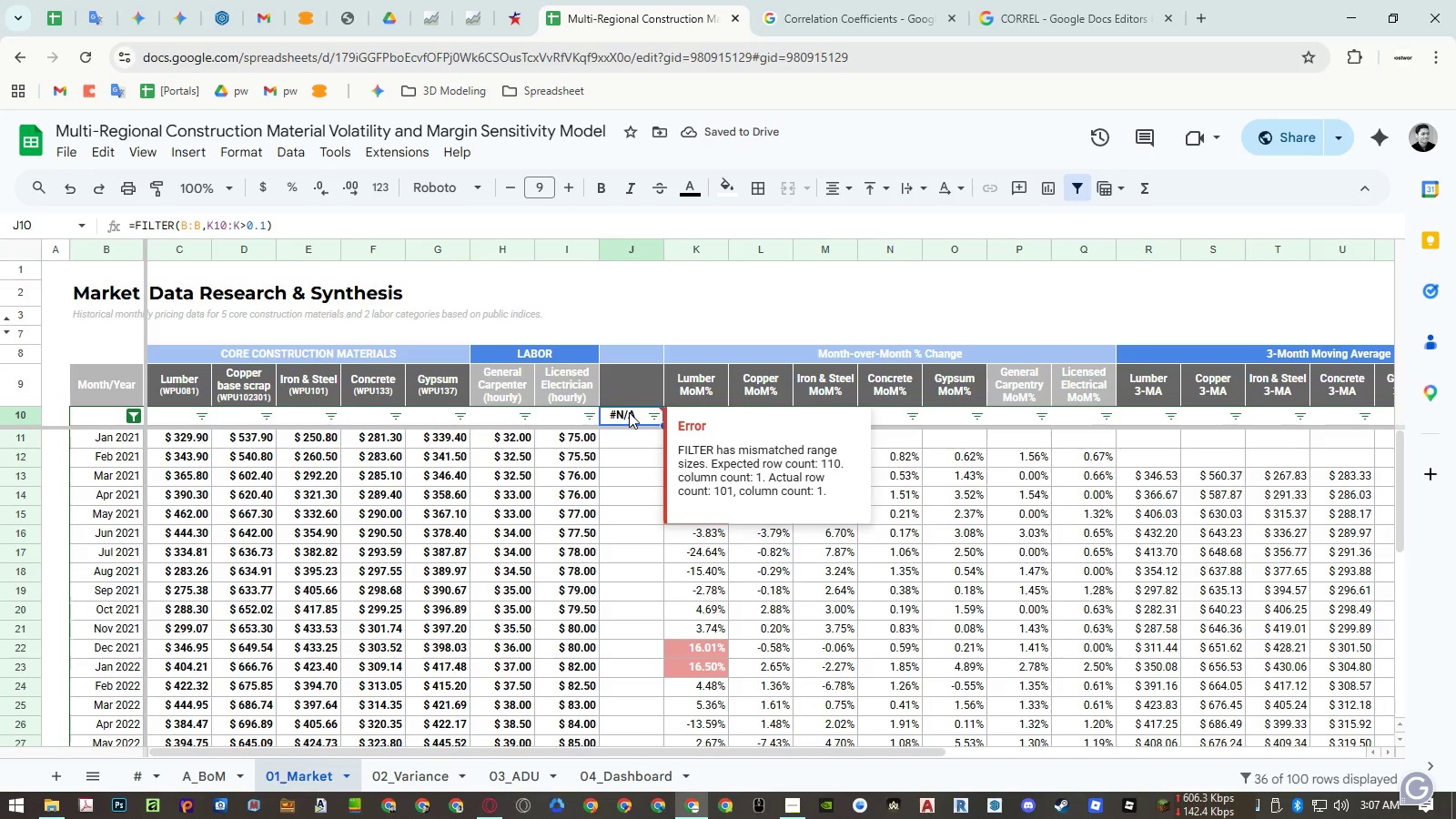 
double_click([629, 412])
 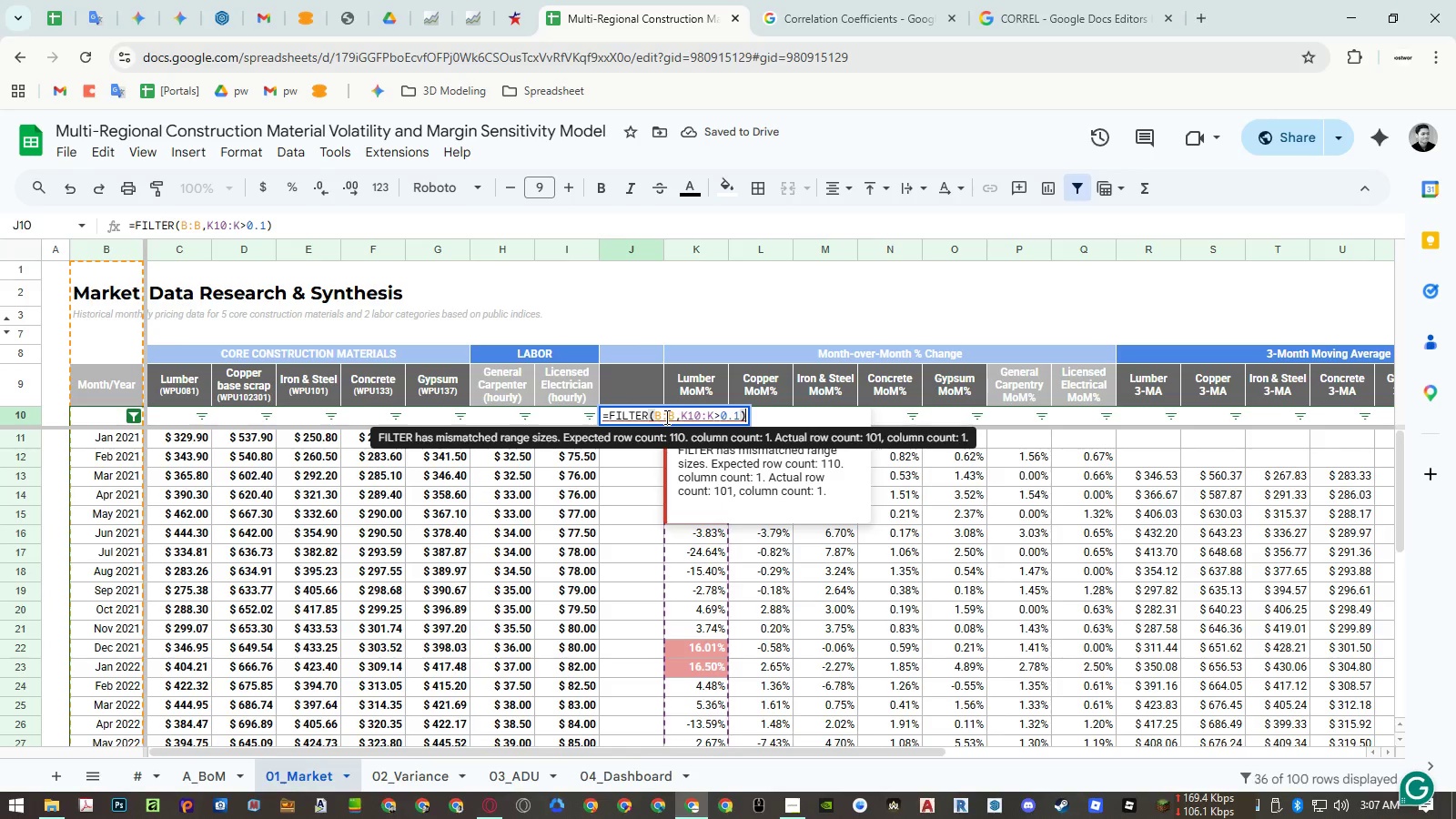 
left_click([661, 417])
 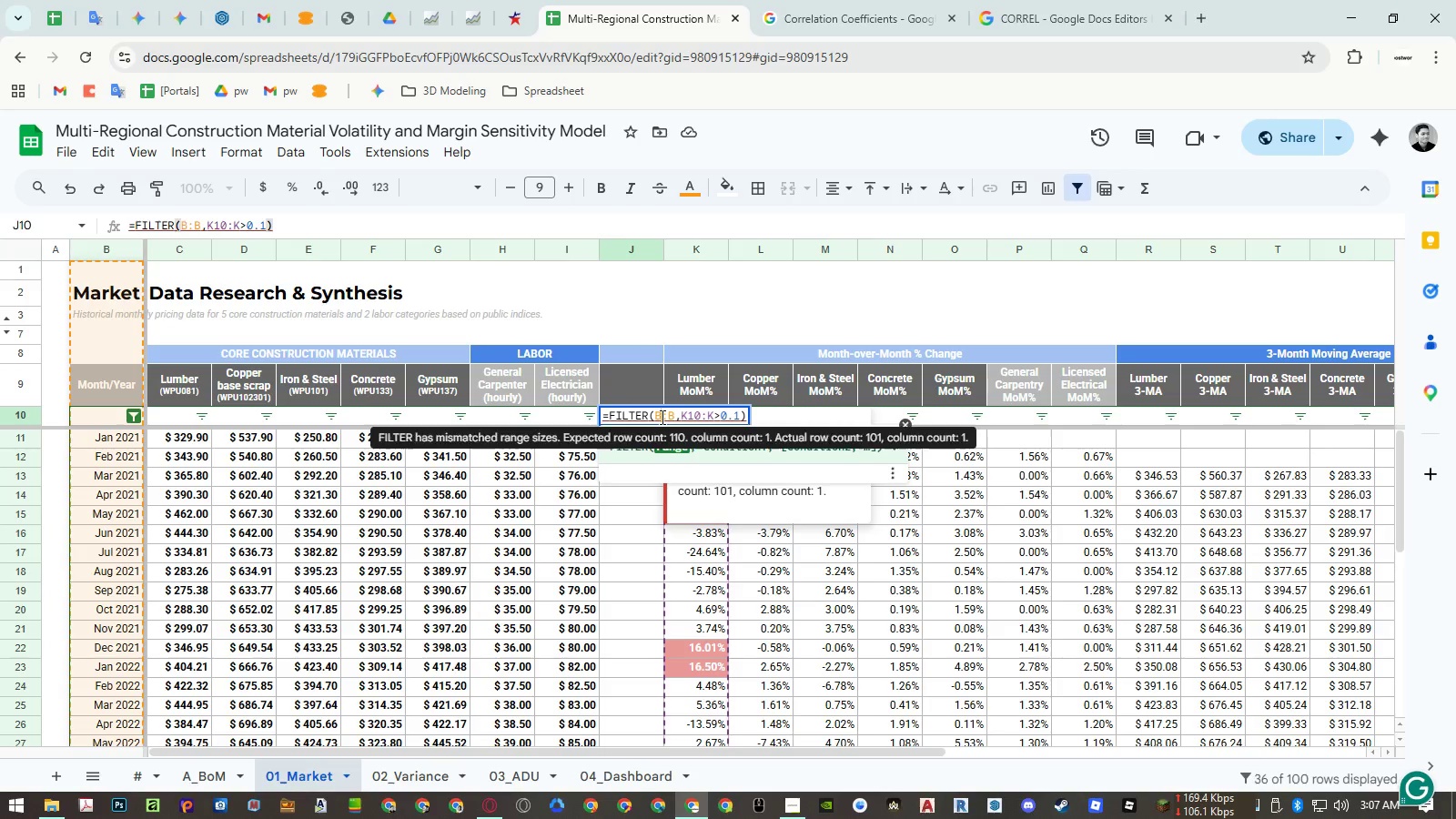 
key(Numpad1)
 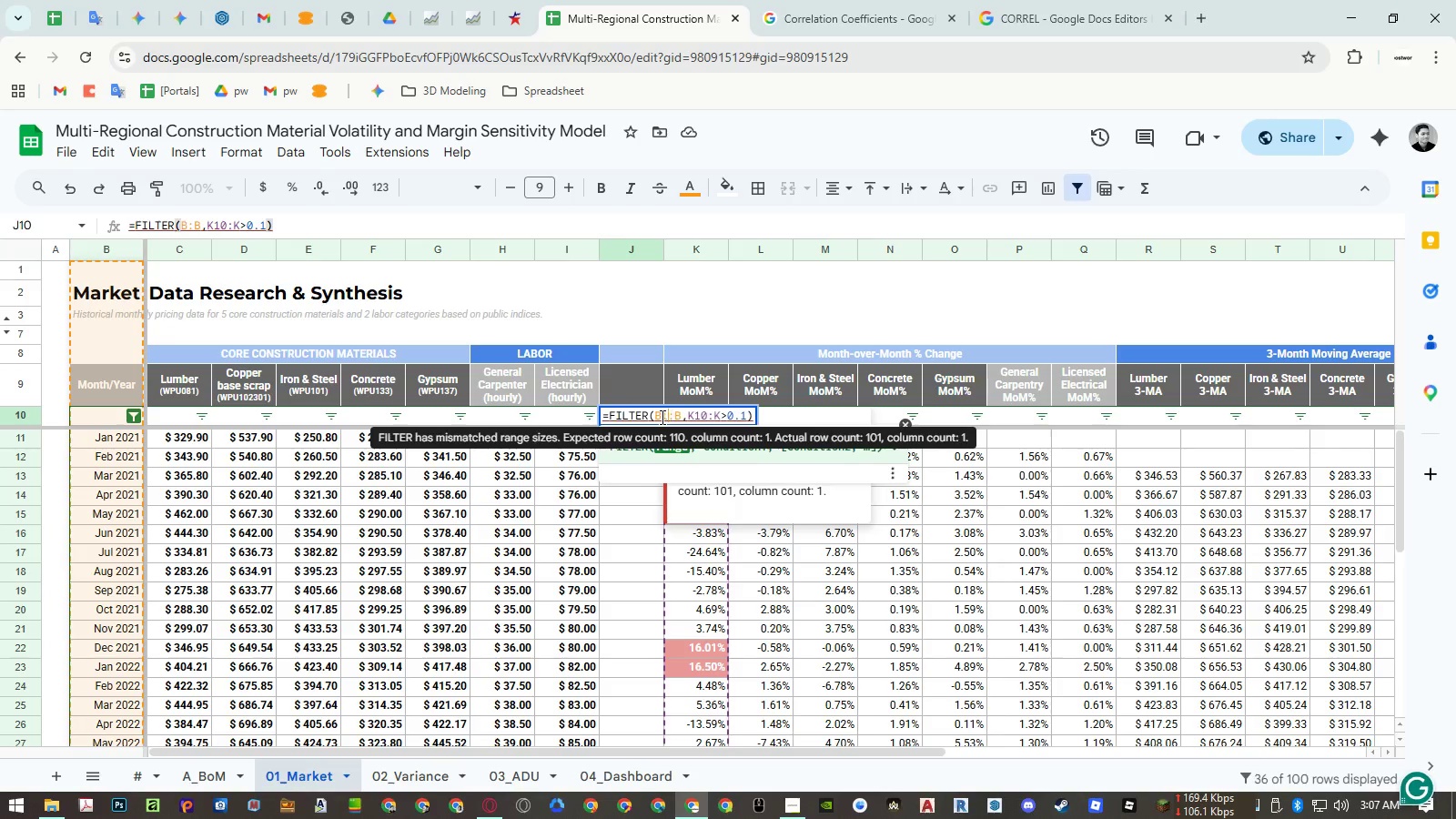 
key(Numpad0)
 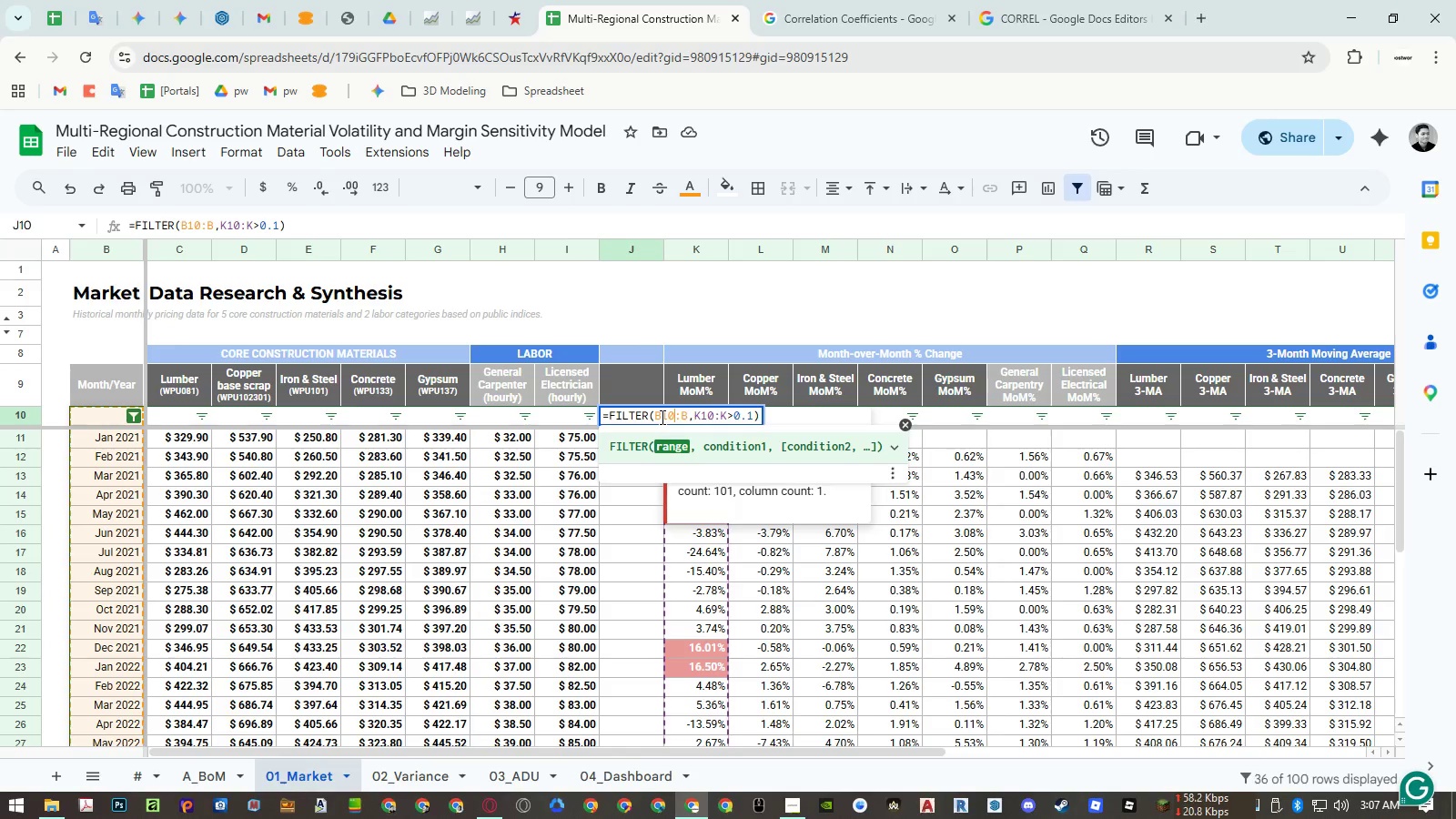 
key(NumpadEnter)
 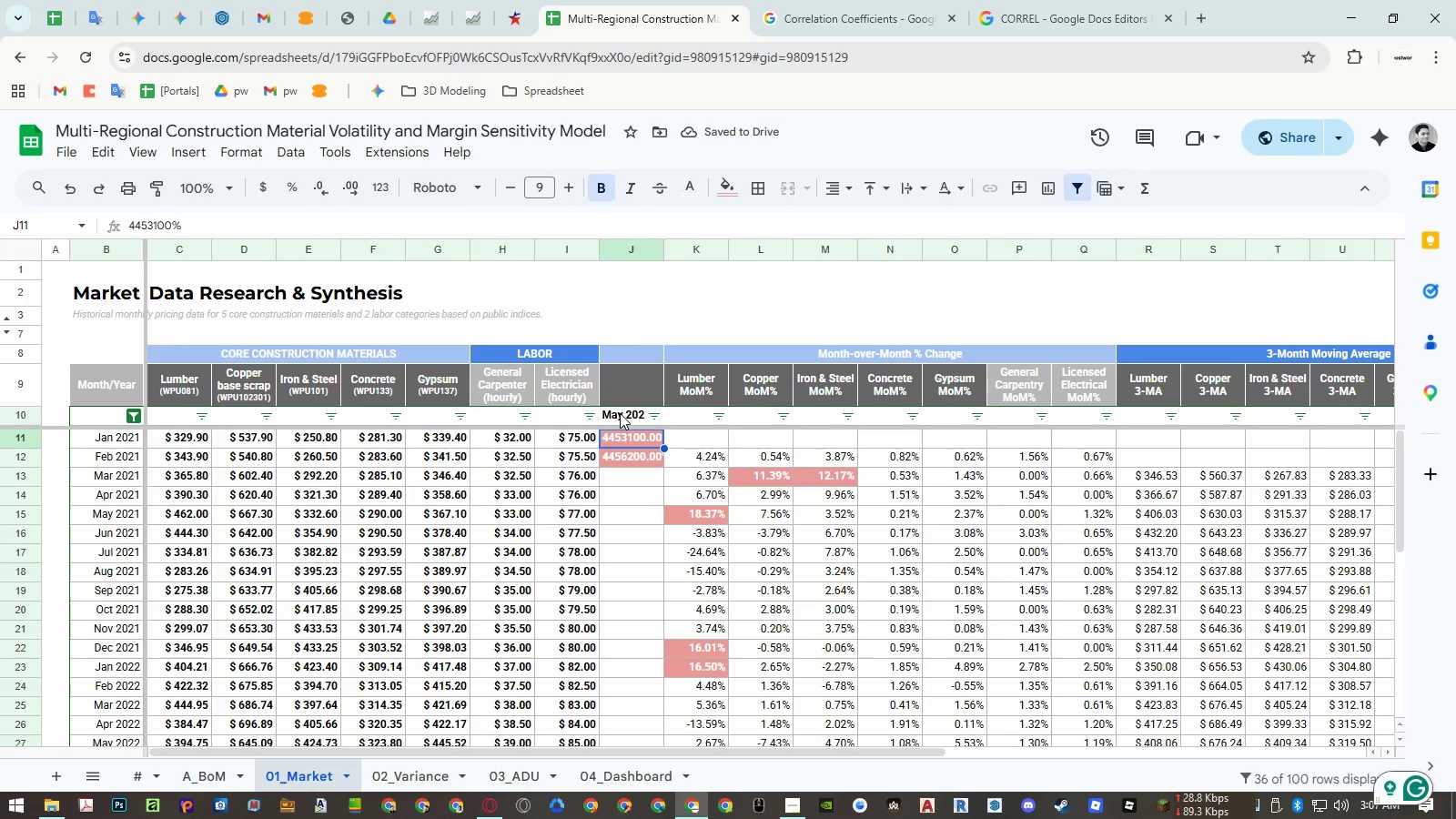 
left_click([685, 512])
 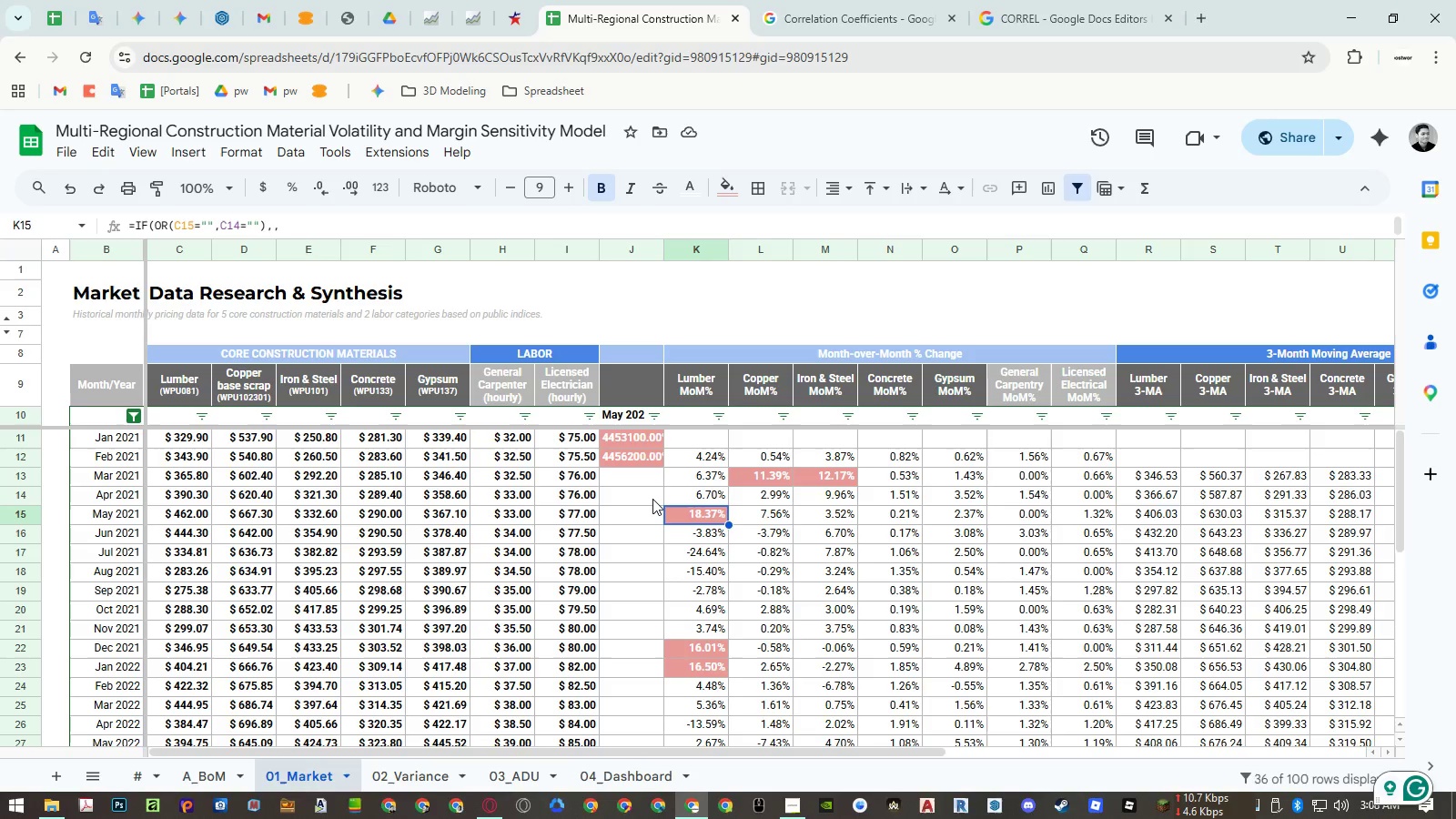 
wait(31.86)
 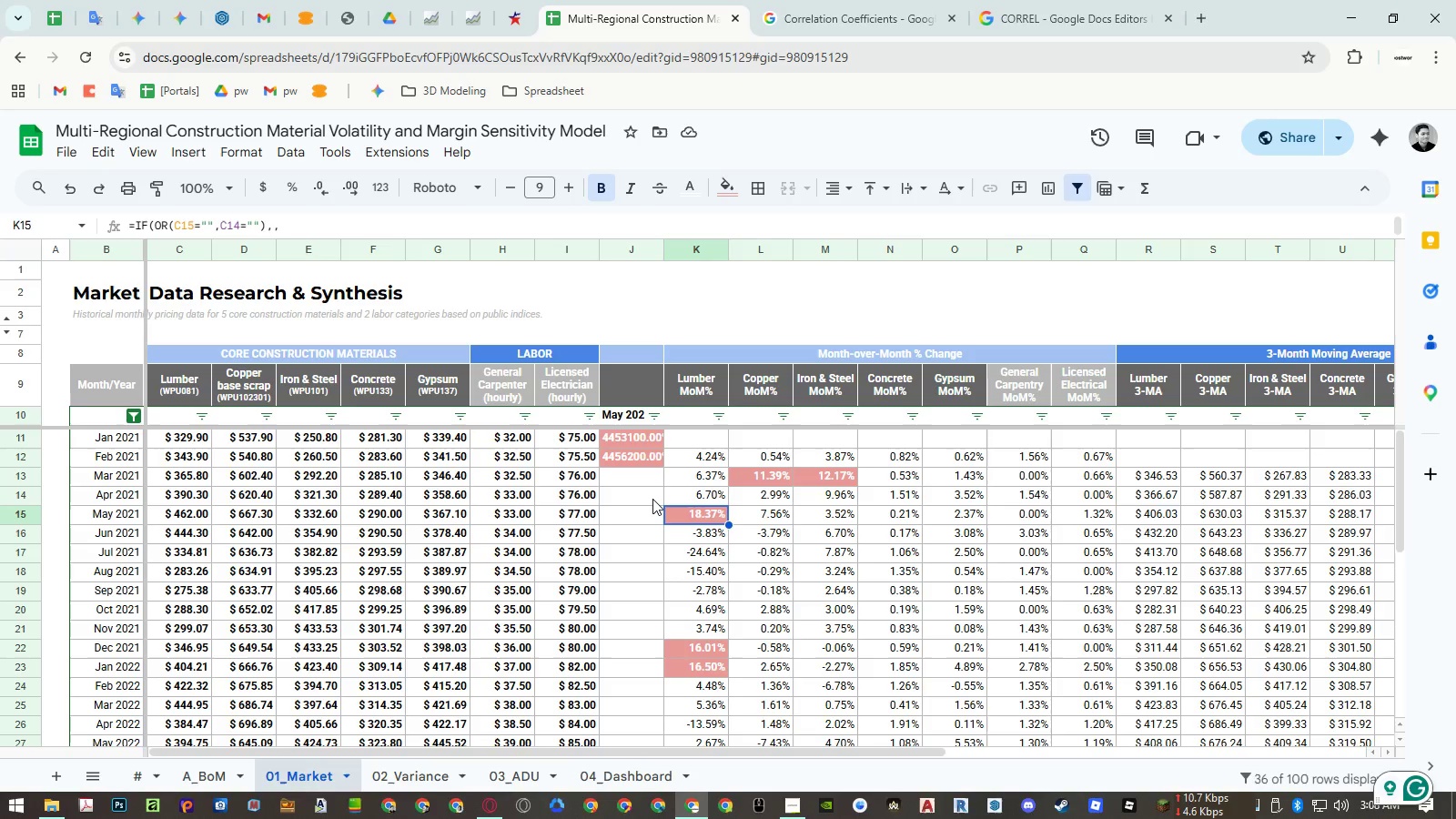 
left_click([786, 808])